 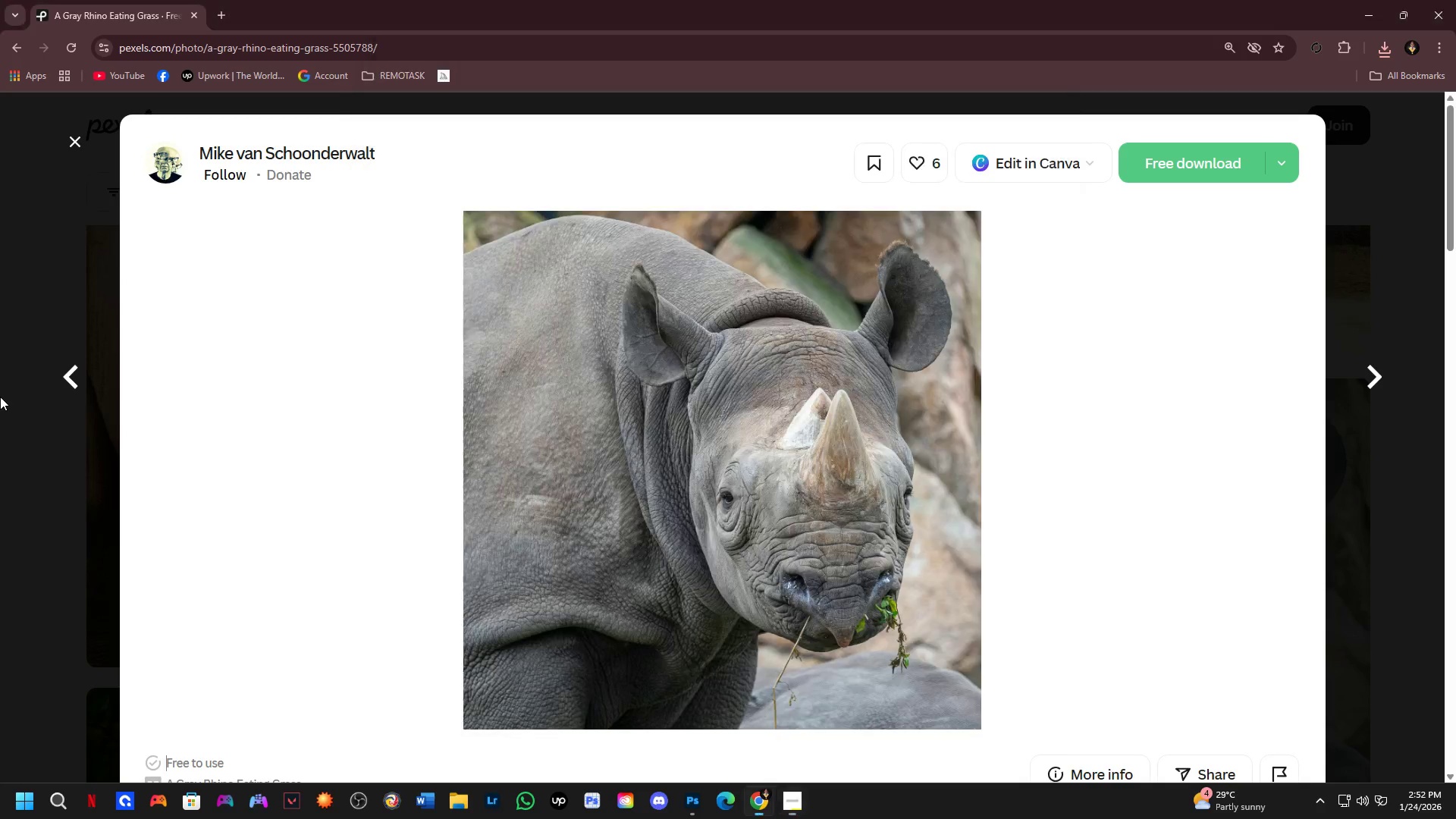 
key(Control+ControlLeft)
 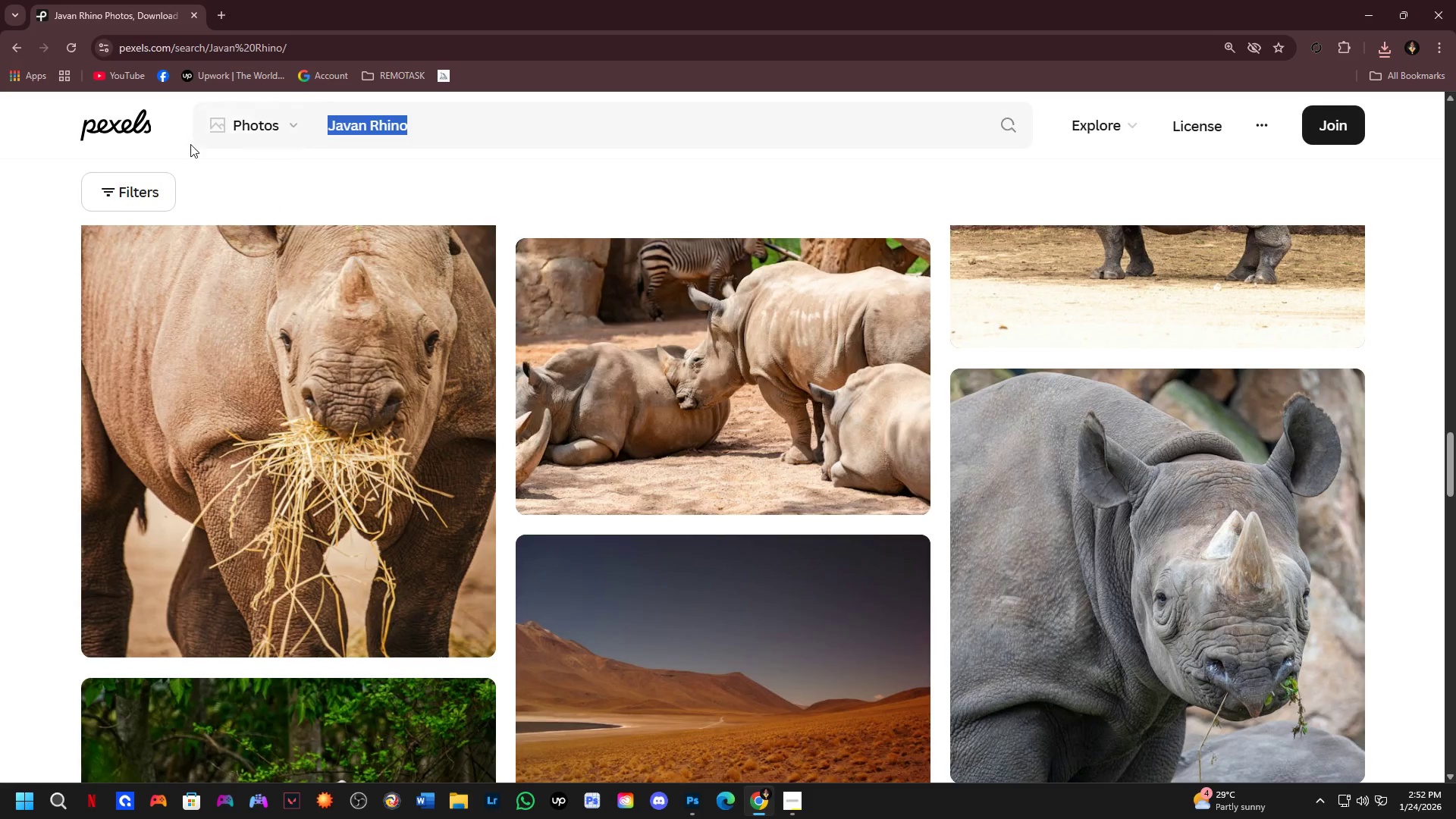 
key(Control+V)
 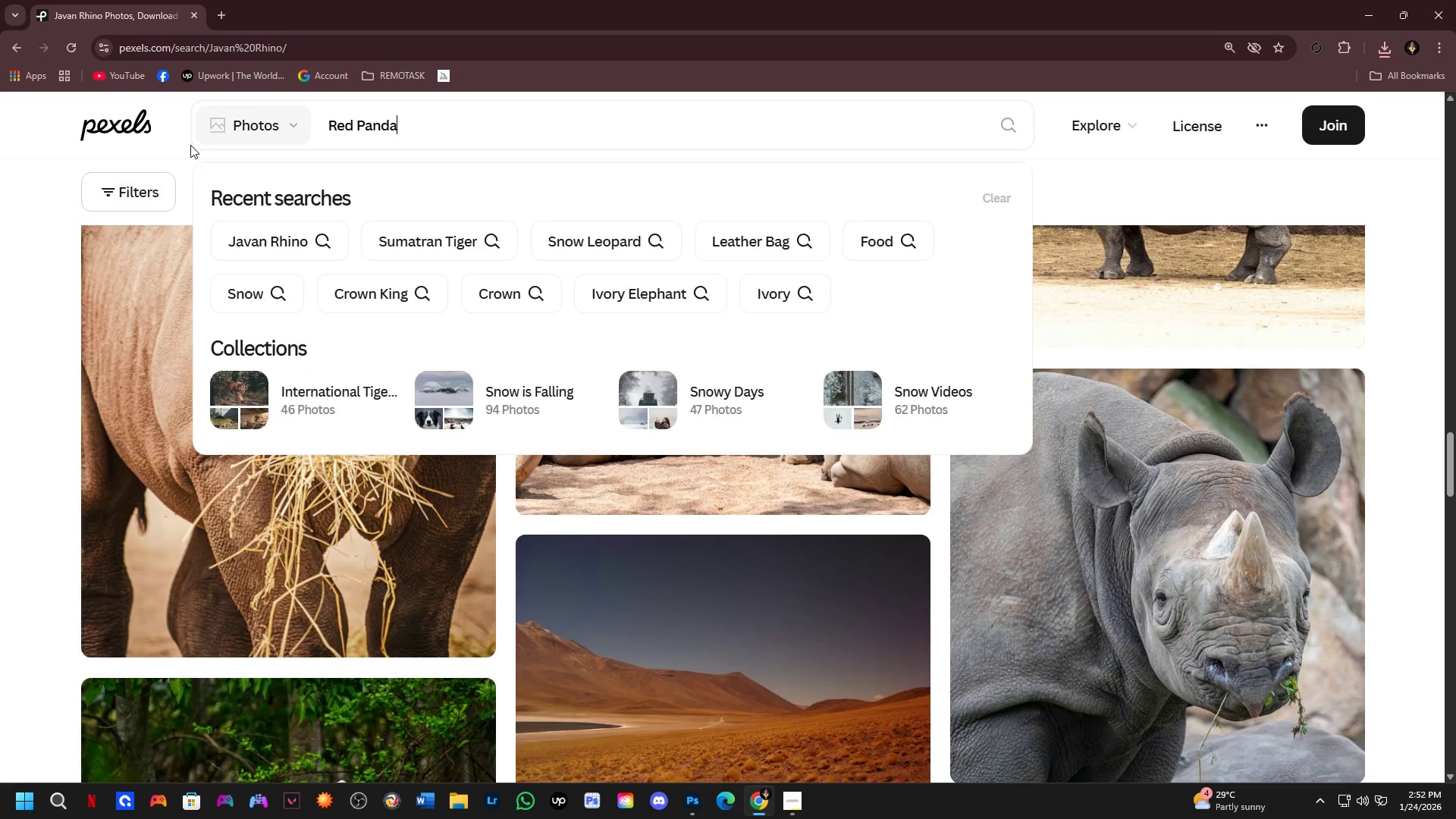 
mouse_move([170, 155])
 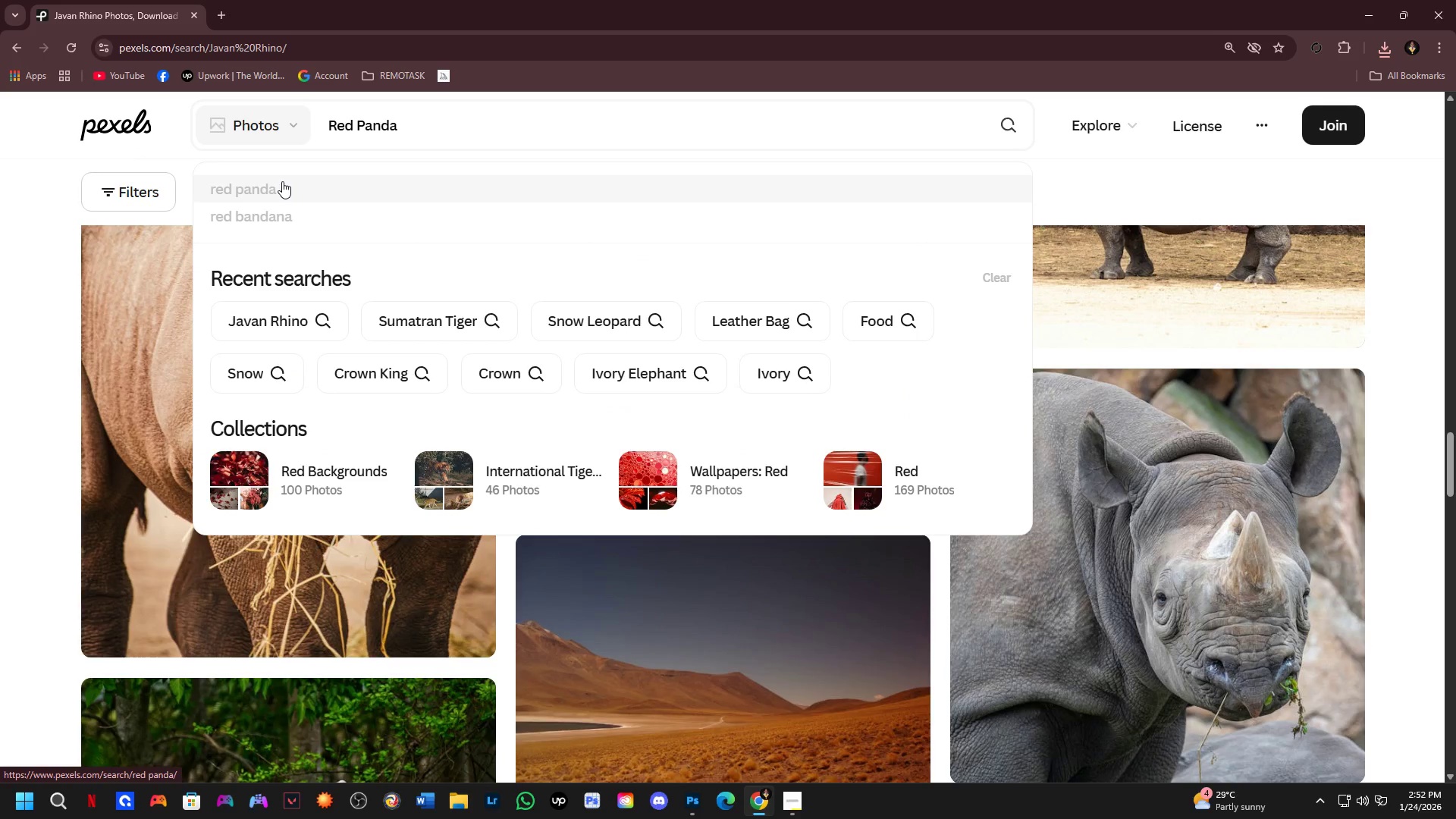 
left_click([417, 130])
 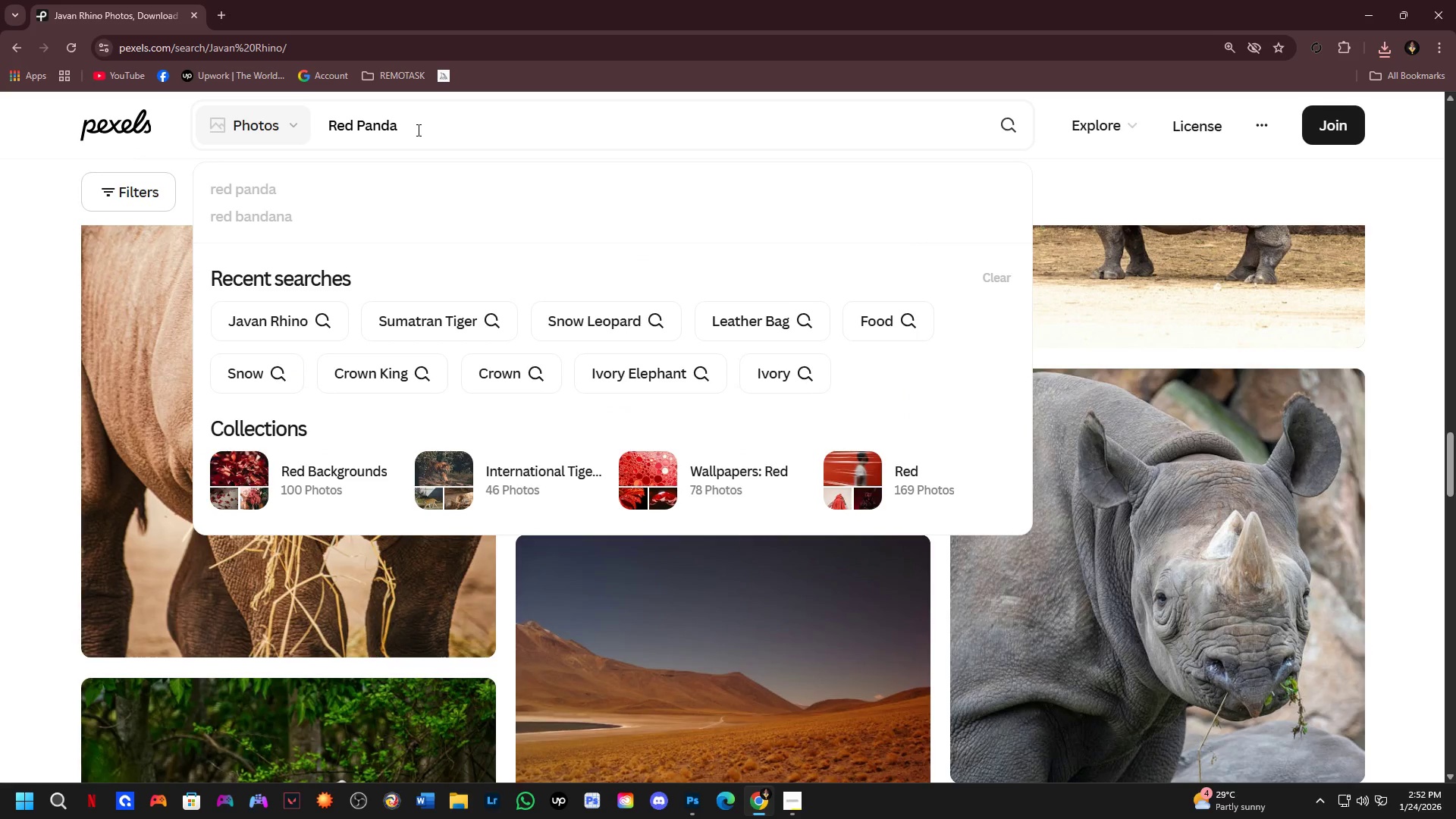 
key(NumpadEnter)
 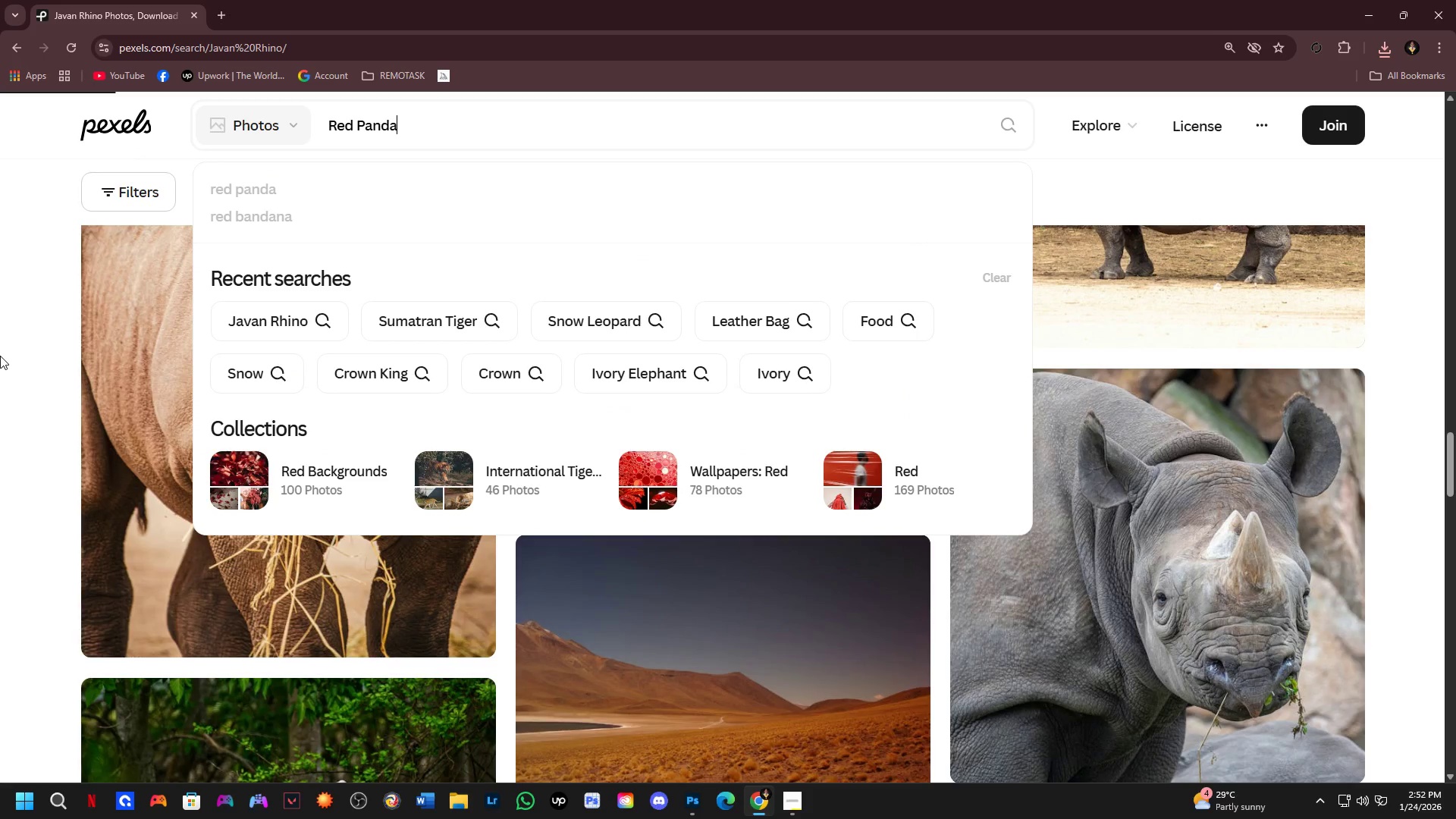 
key(Alt+Tab)
 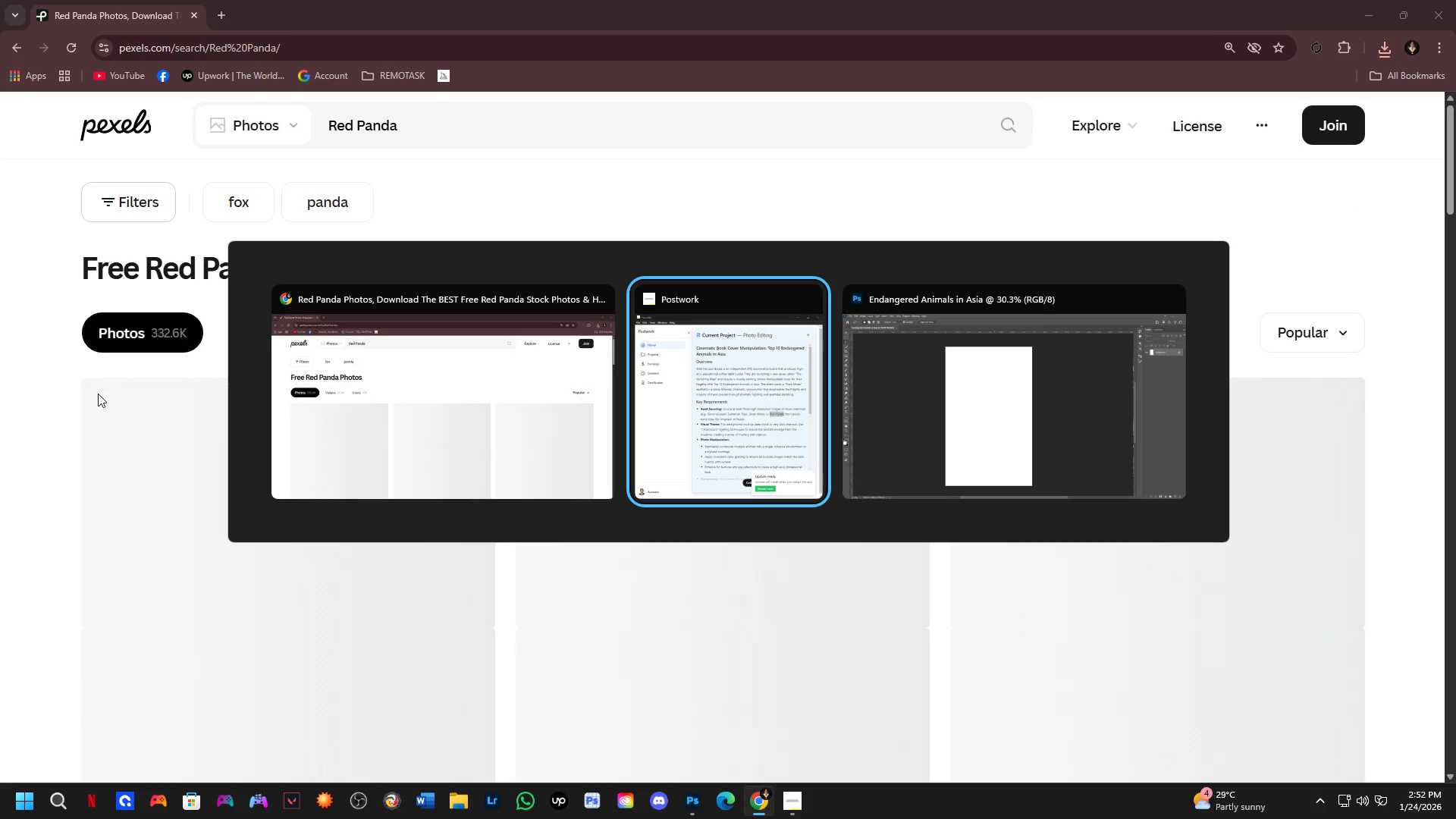 
key(Alt+Tab)
 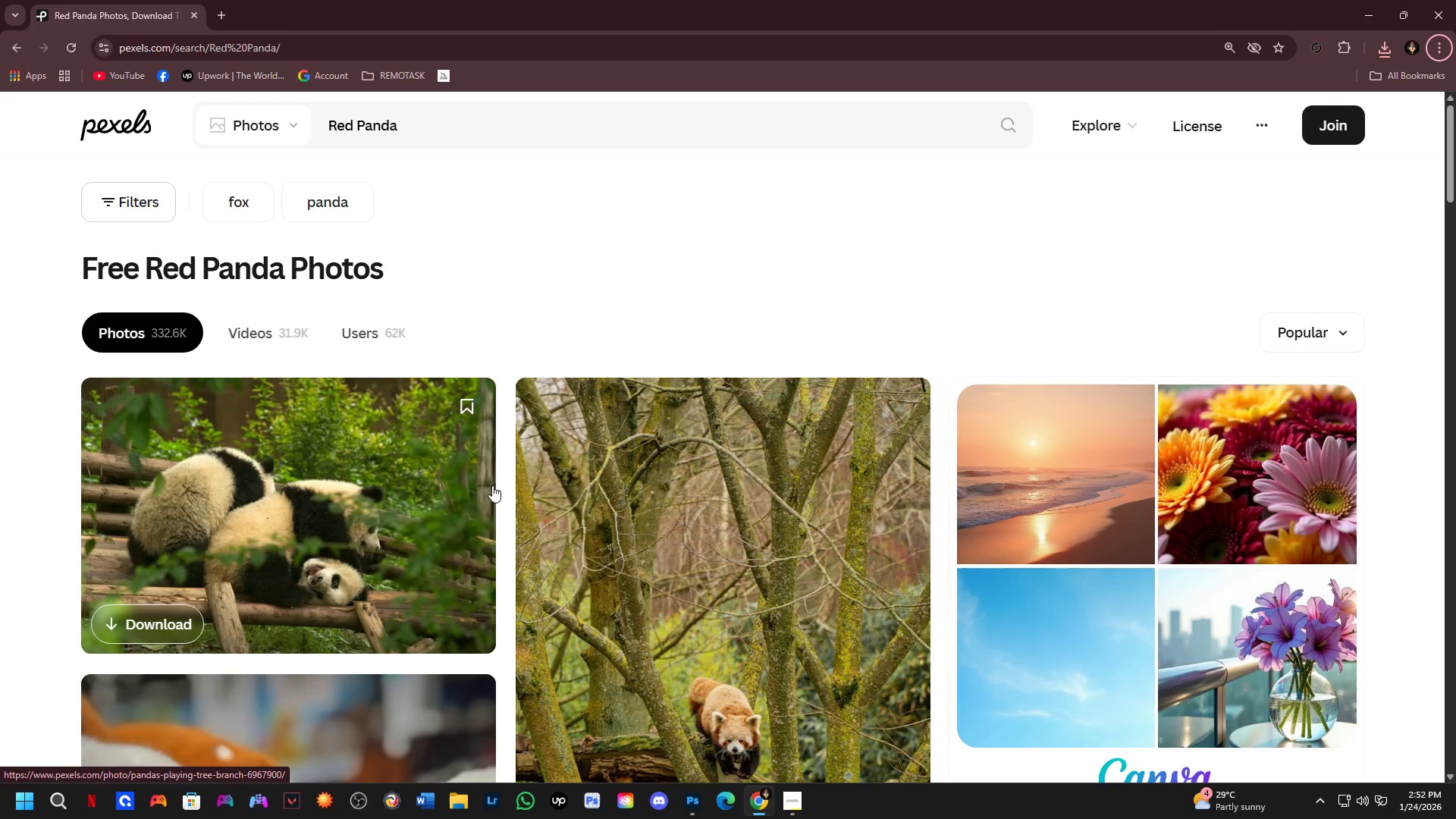 
scroll: coordinate [491, 470], scroll_direction: down, amount: 5.0
 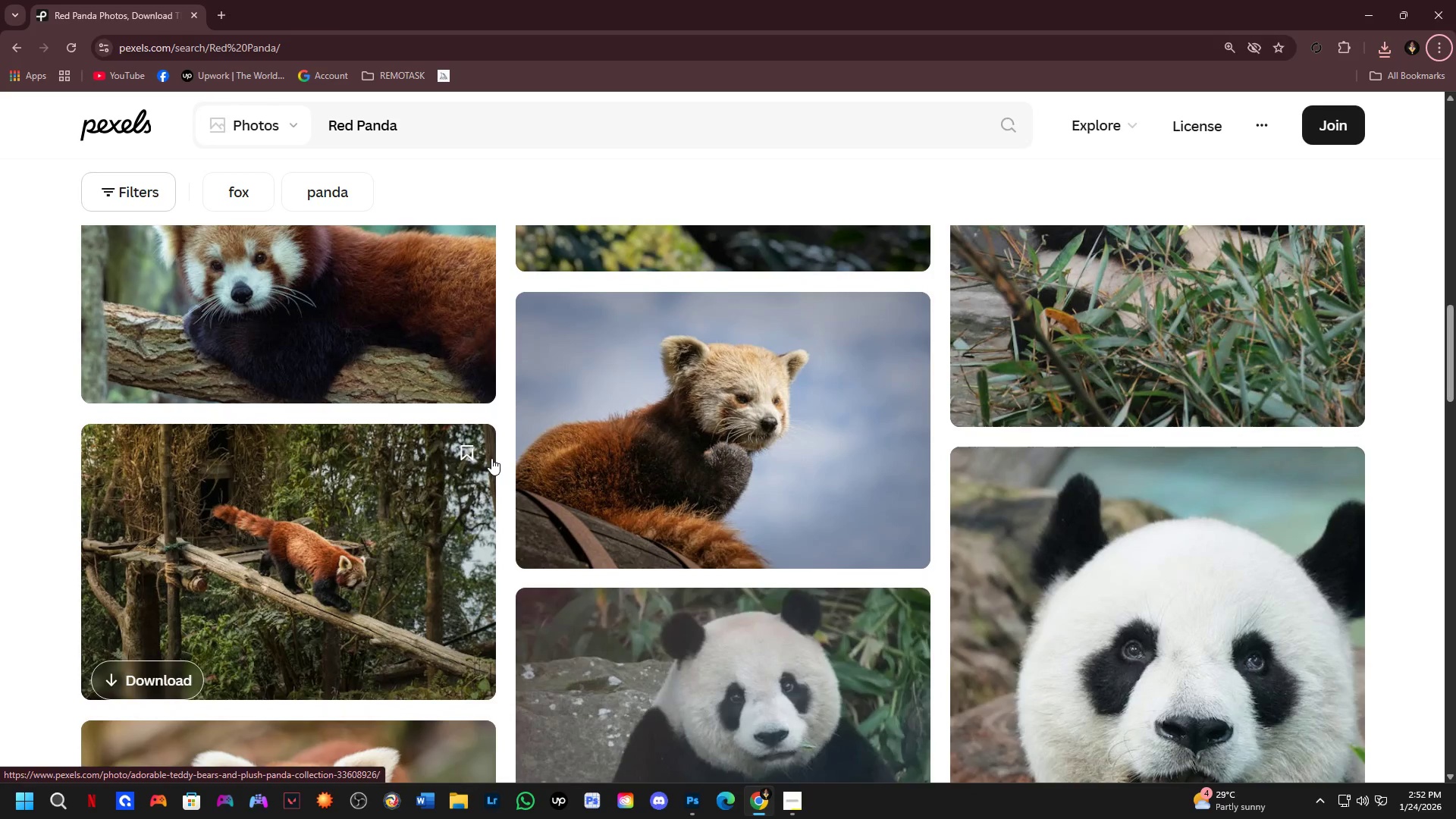 
left_click([220, 14])
 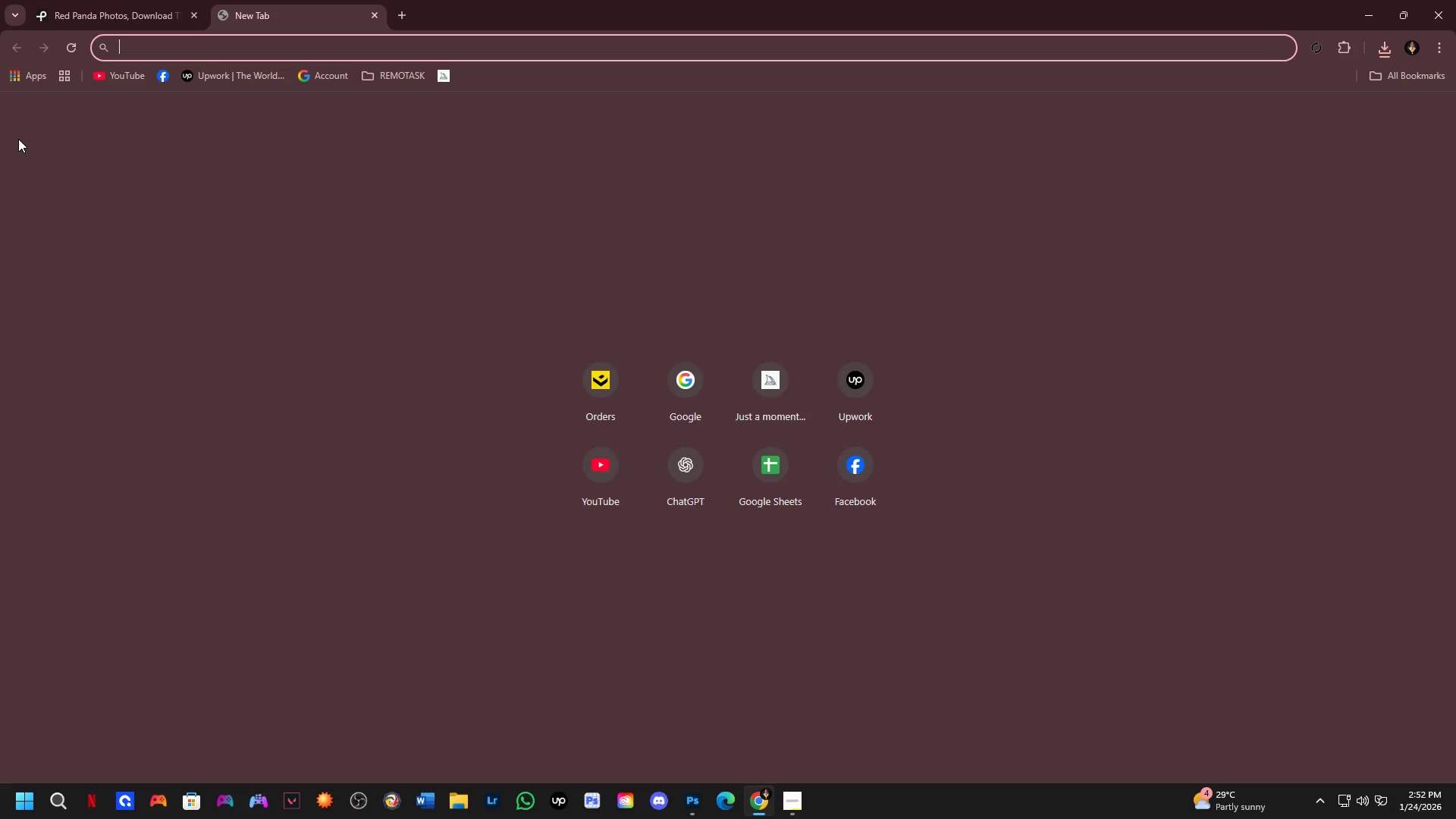 
type(g)
key(NumpadEnter)
type(ref)
 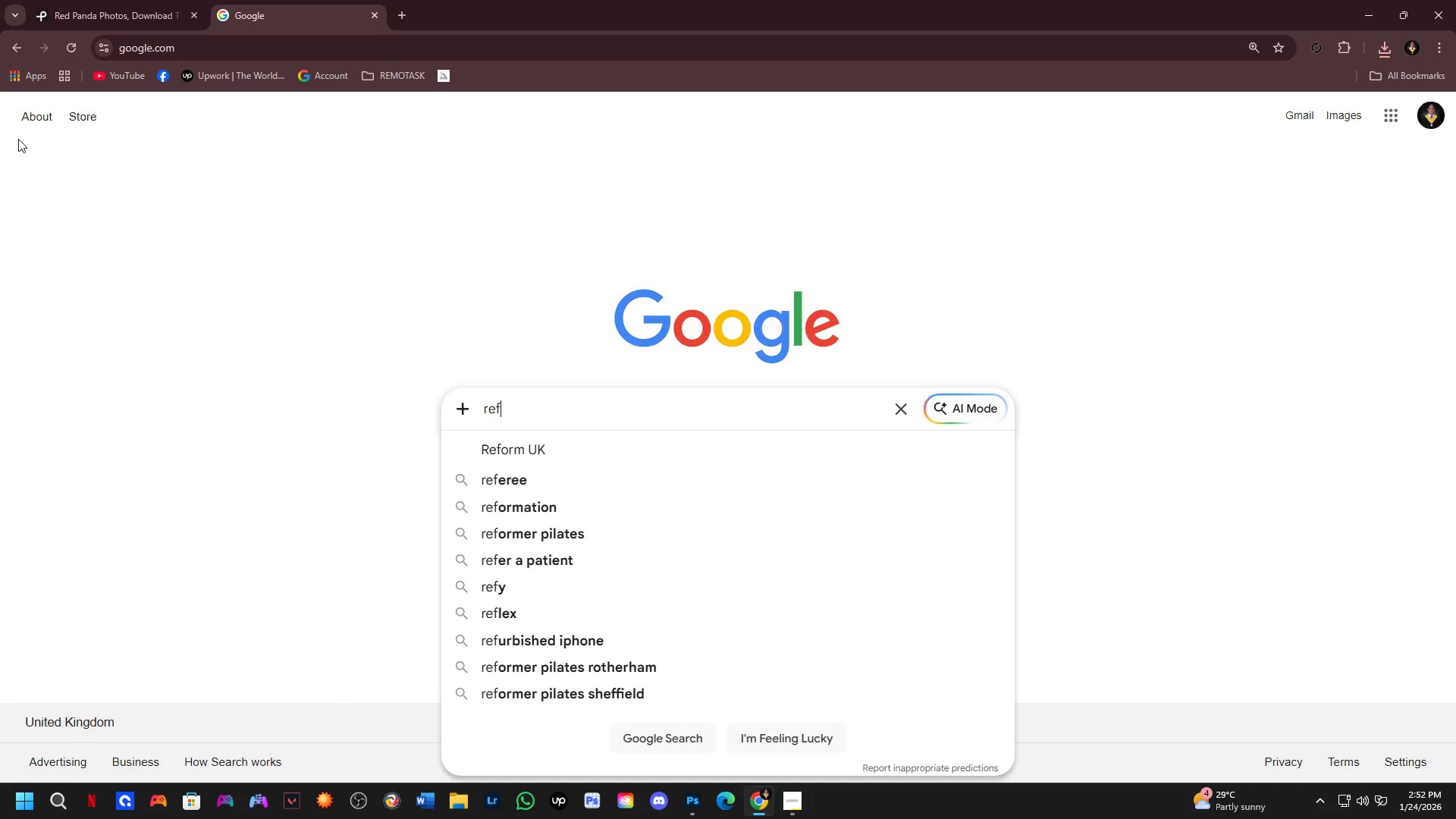 
key(Control+A)
 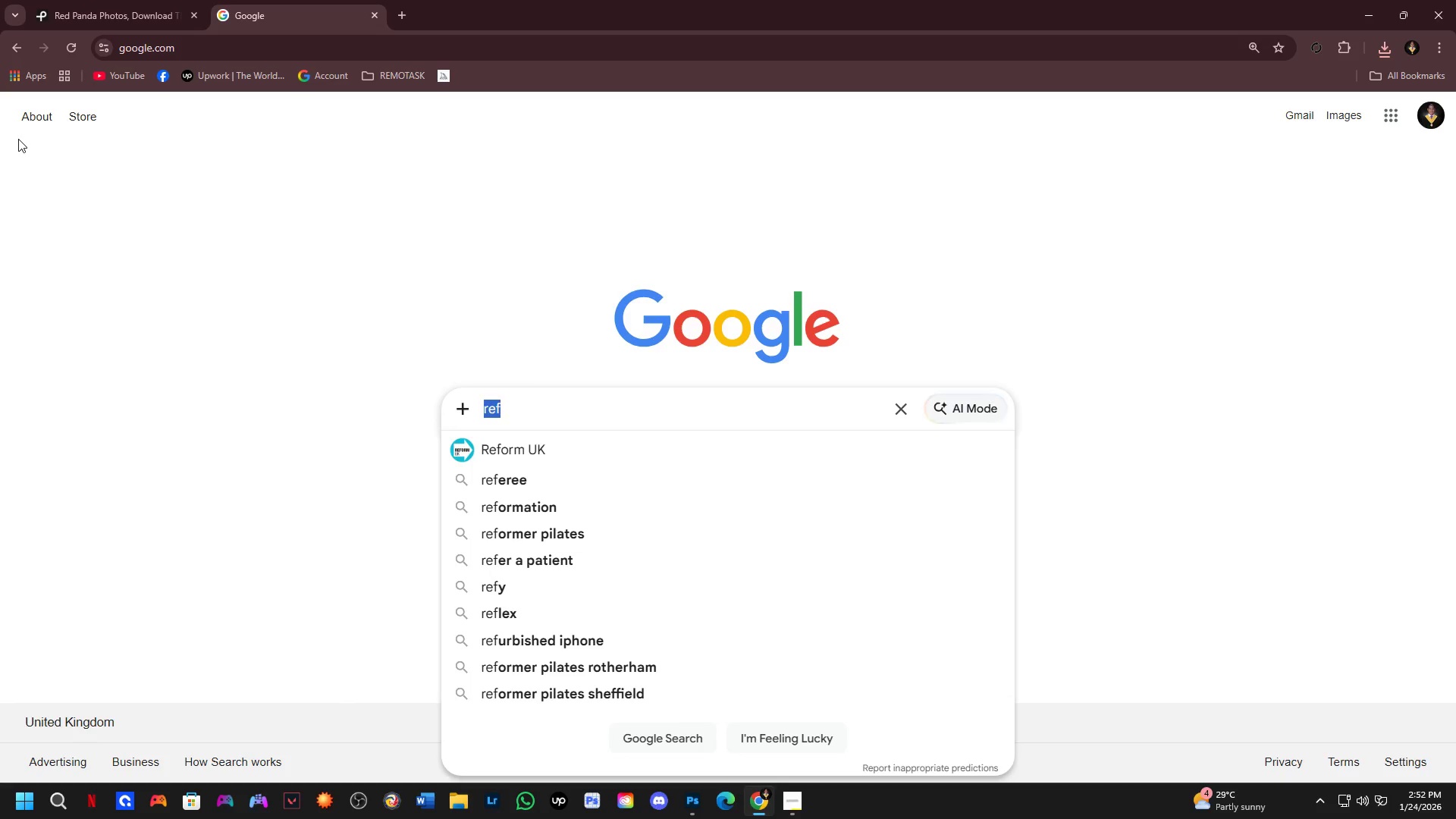 
key(Control+V)
 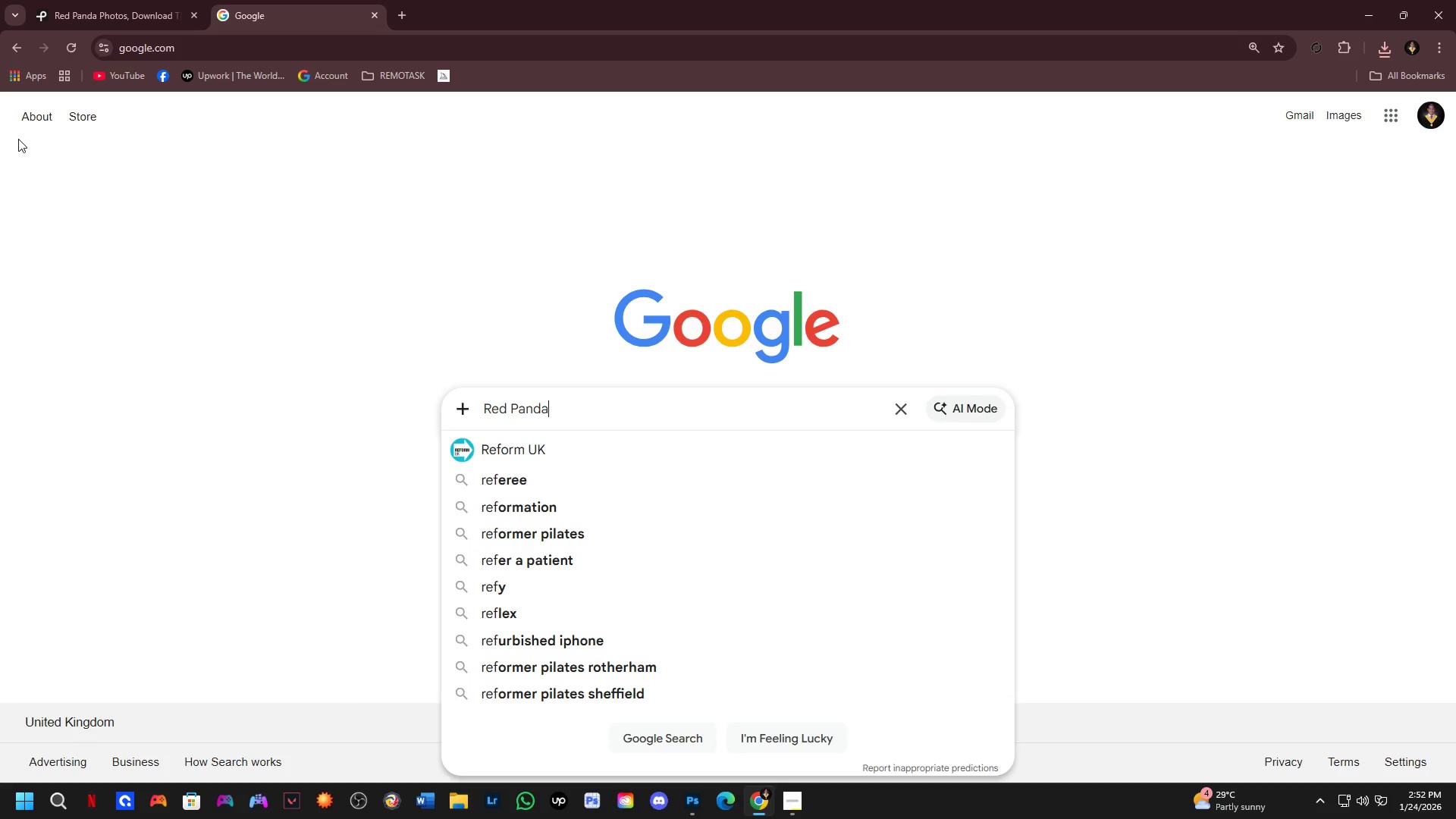 
key(NumpadEnter)
 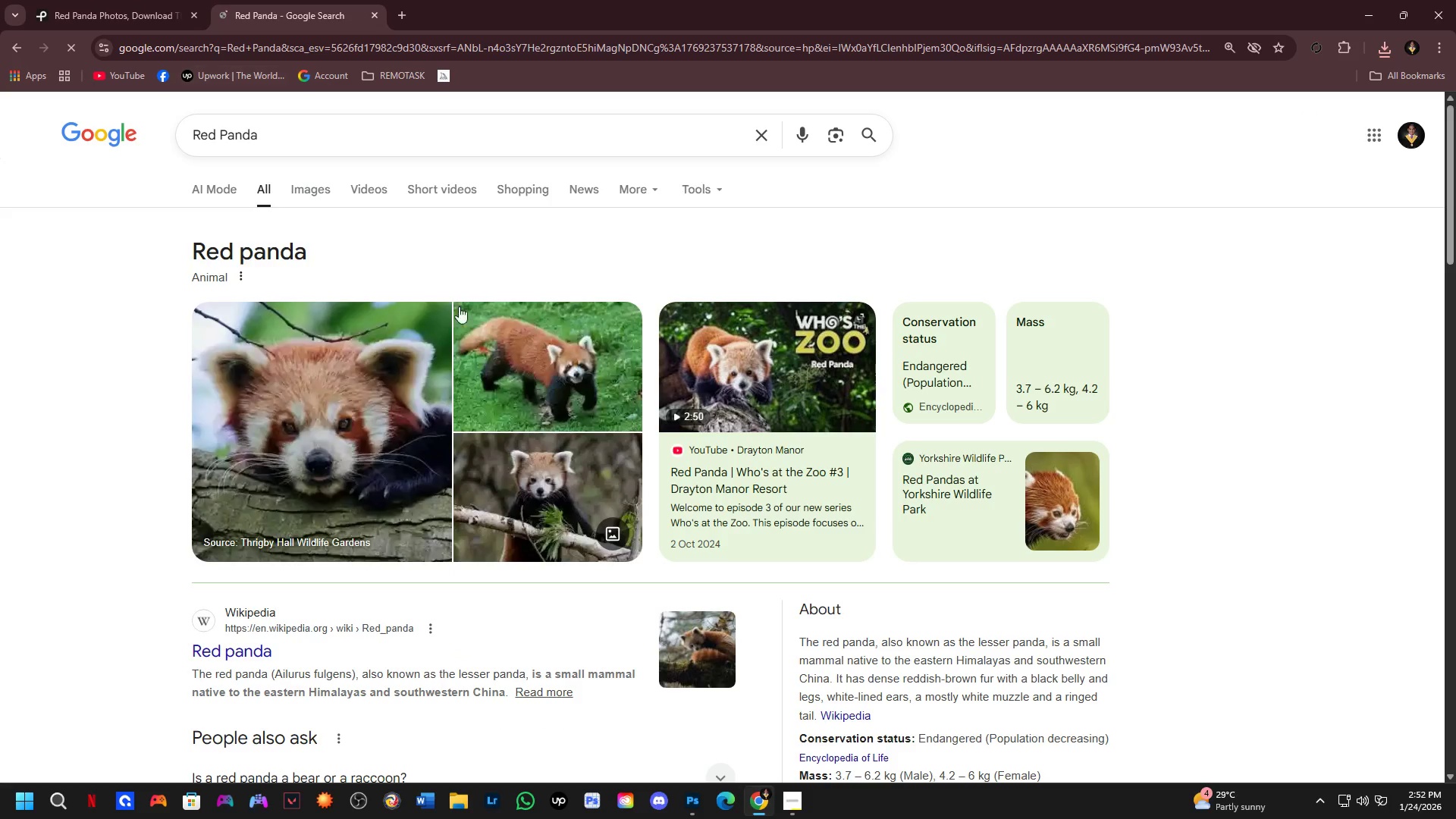 
left_click([132, 0])
 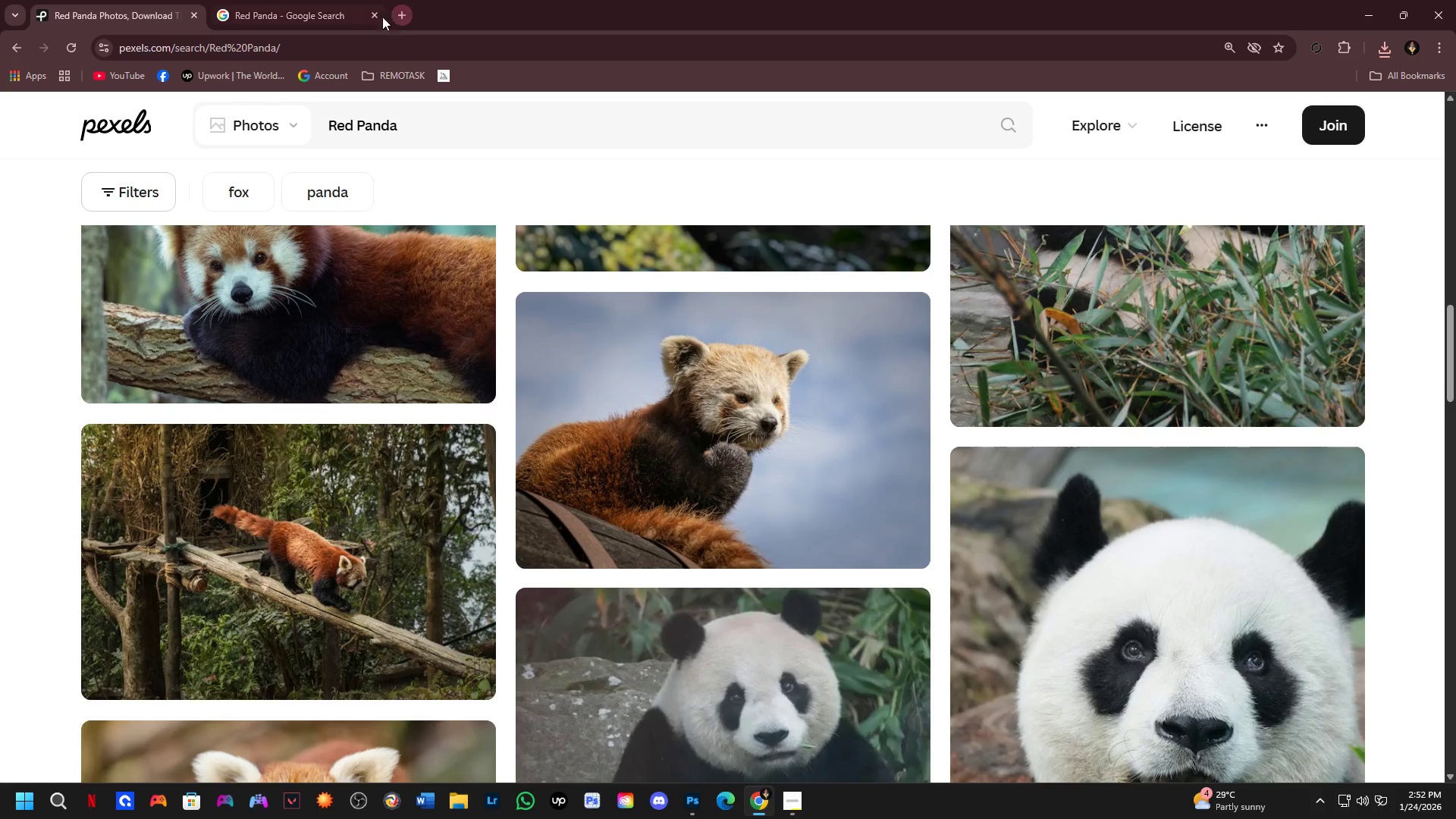 
left_click([373, 12])
 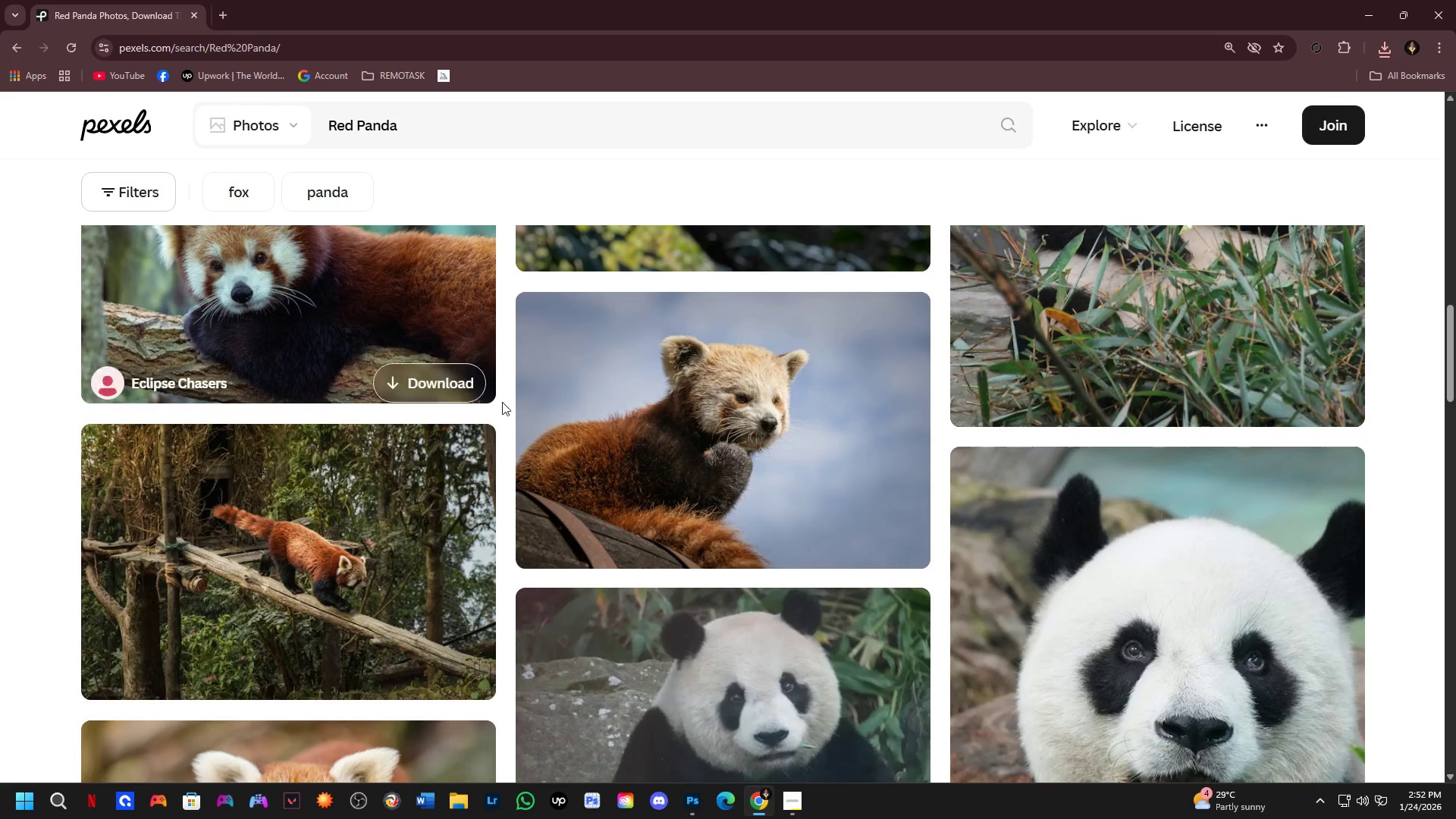 
scroll: coordinate [503, 413], scroll_direction: up, amount: 1.0
 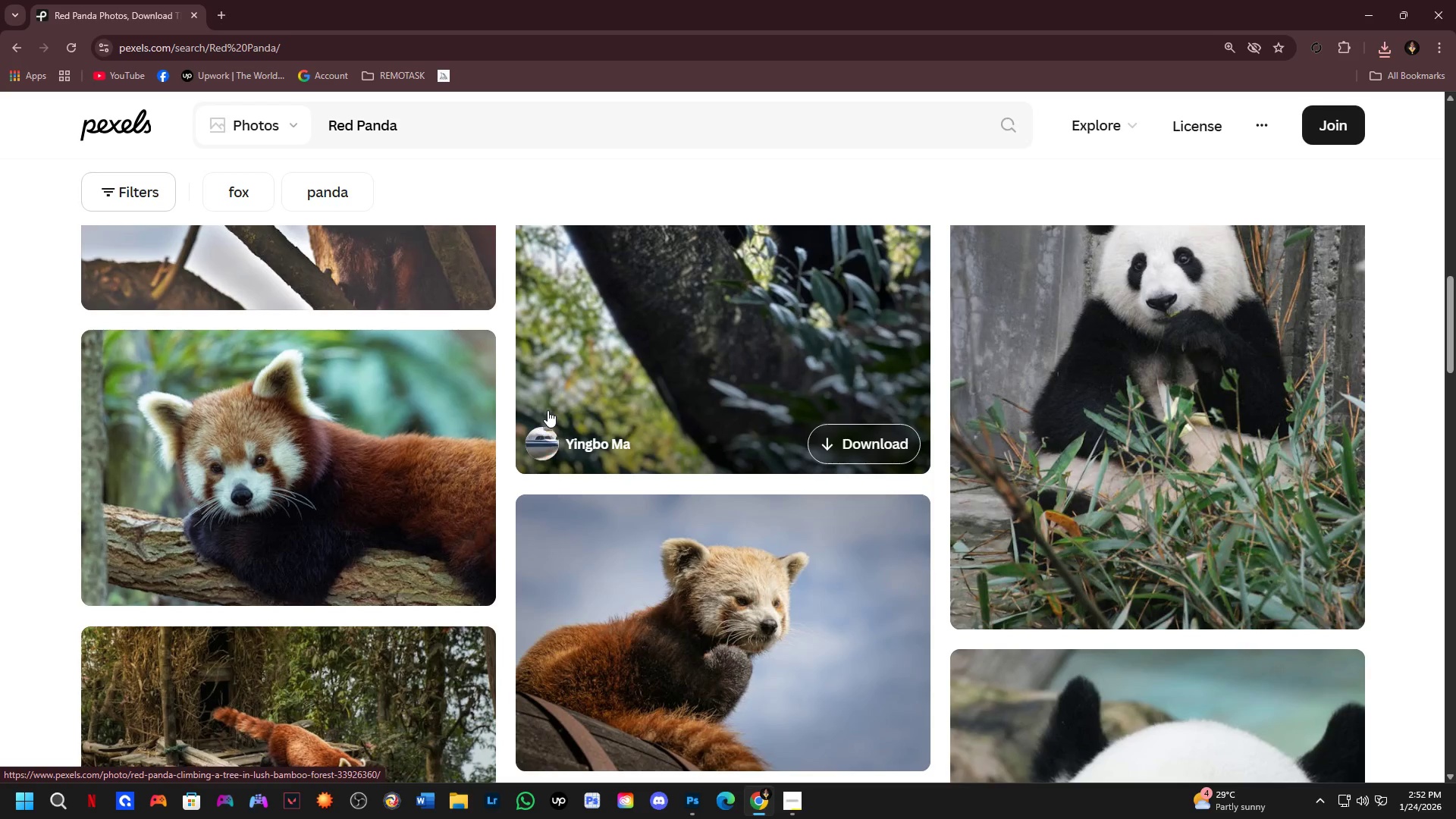 
scroll: coordinate [530, 412], scroll_direction: down, amount: 5.0
 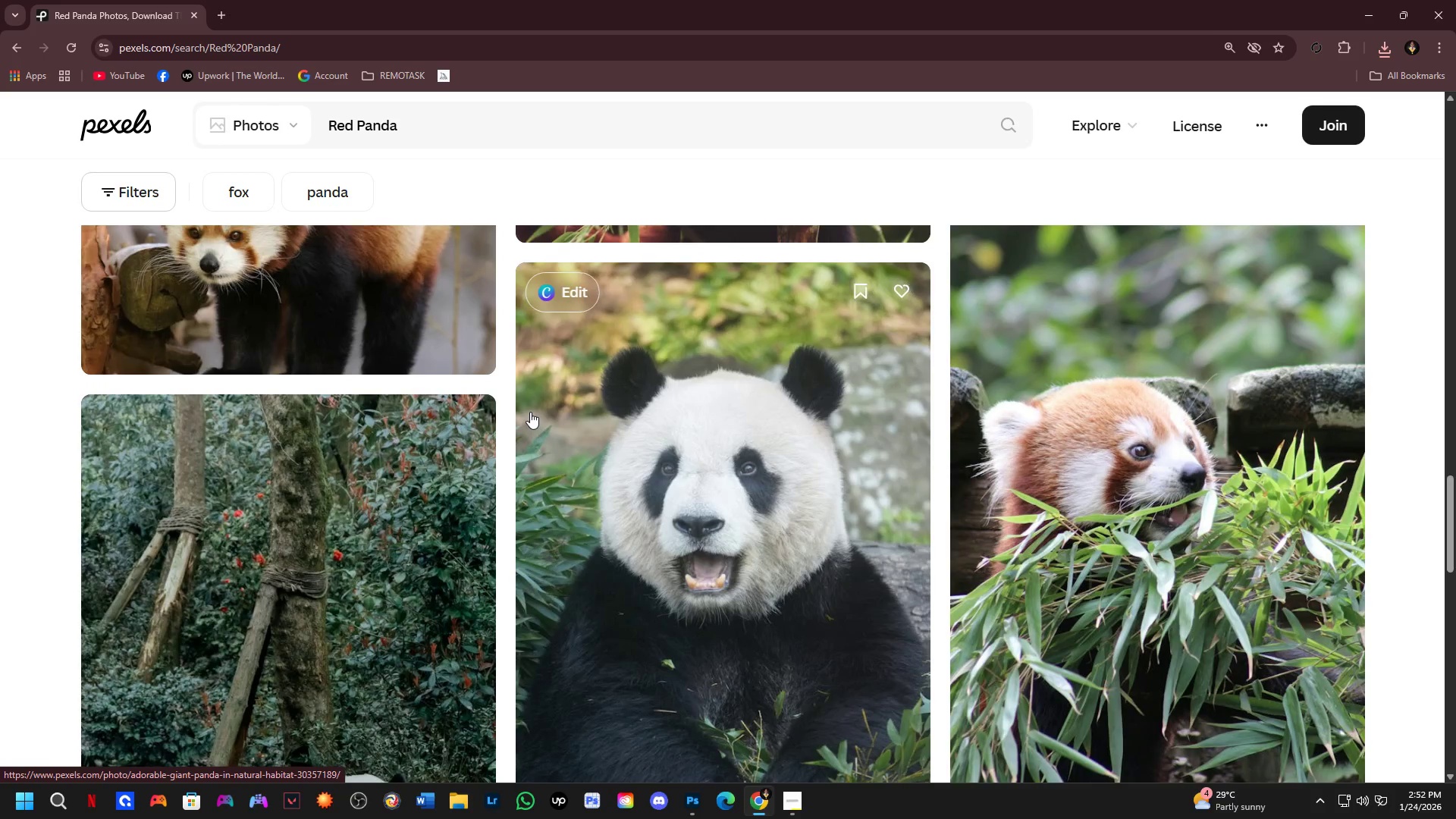 
scroll: coordinate [529, 411], scroll_direction: up, amount: 5.0
 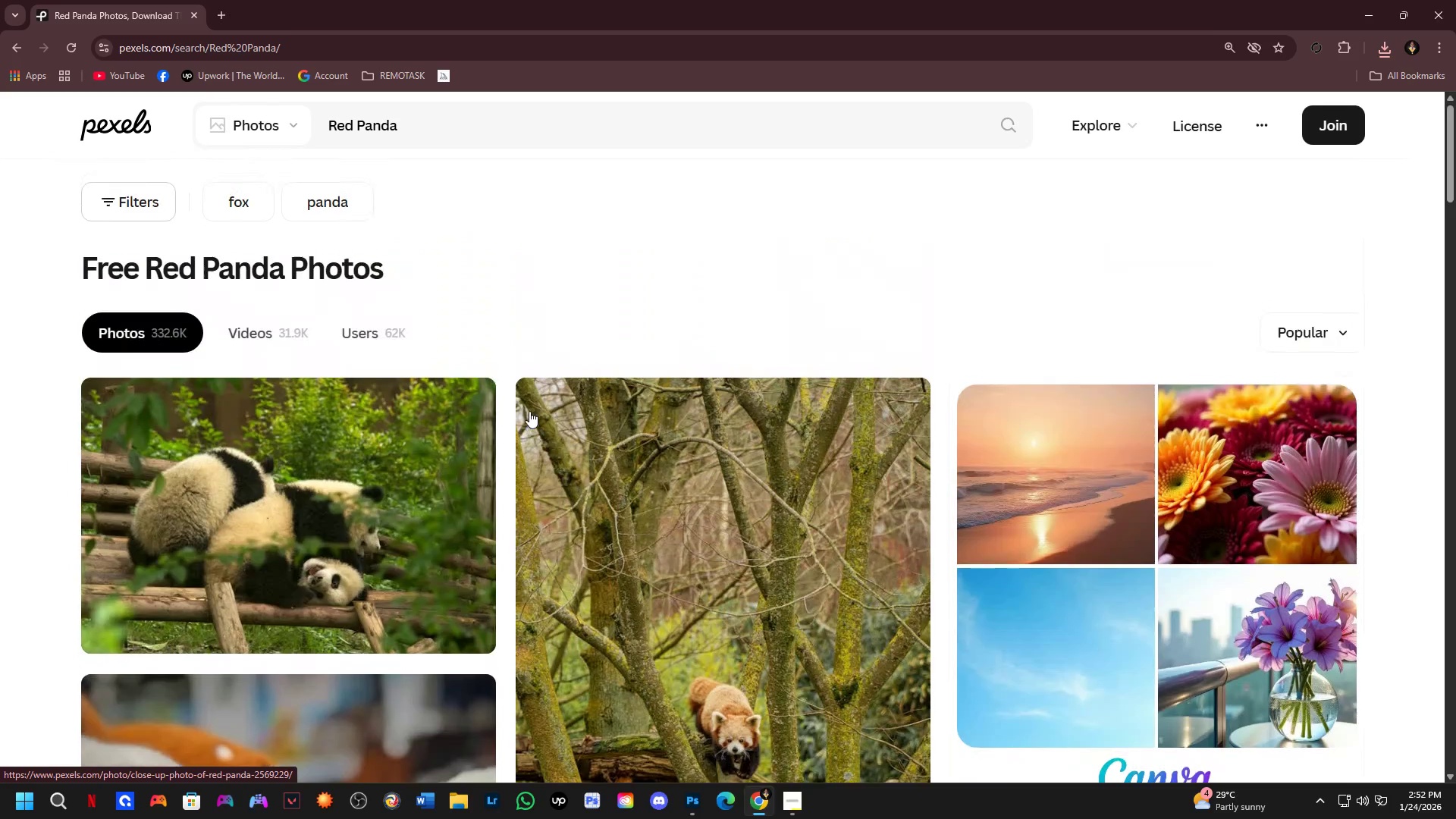 
scroll: coordinate [526, 401], scroll_direction: down, amount: 14.0
 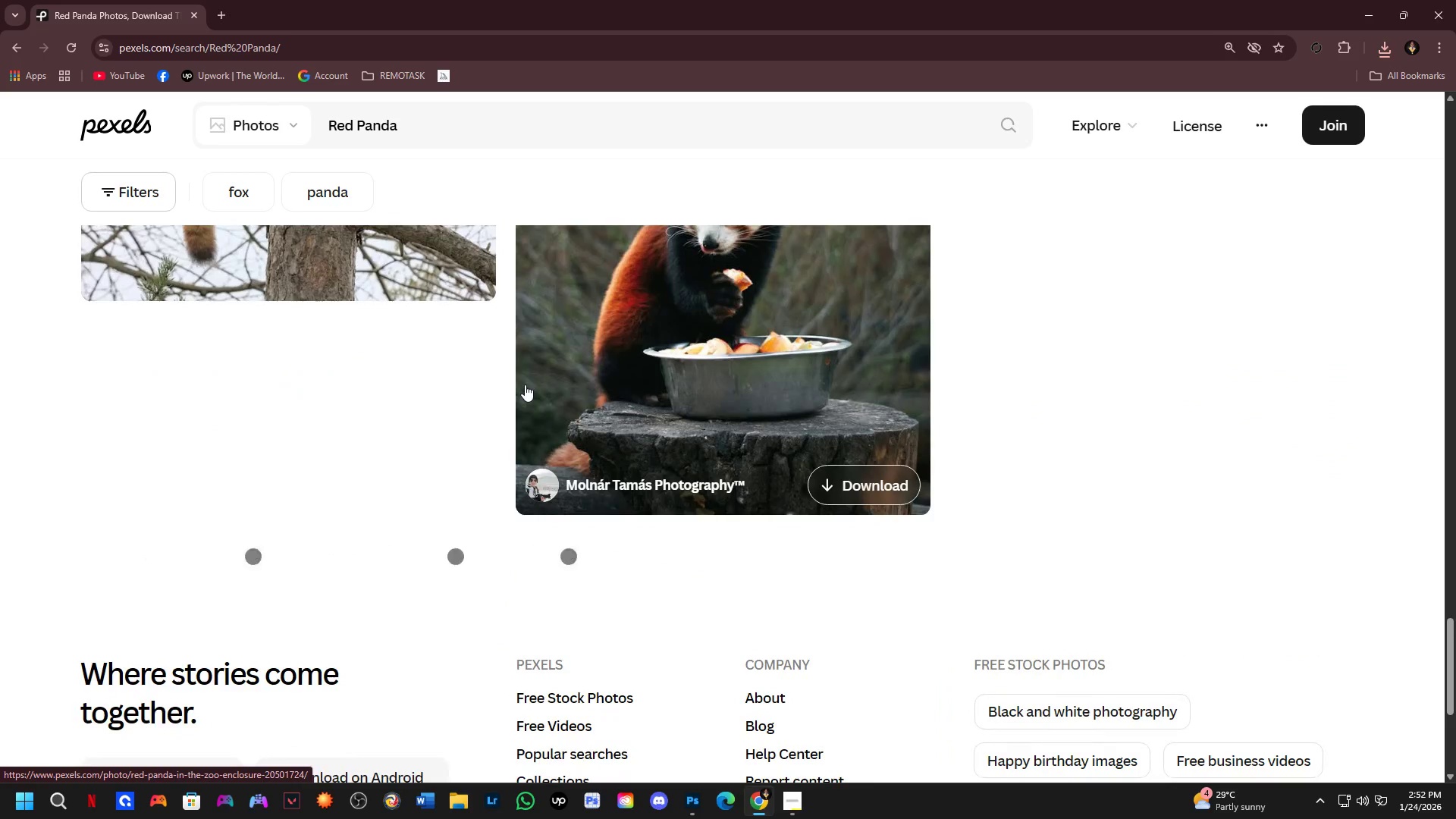 
scroll: coordinate [525, 384], scroll_direction: up, amount: 2.0
 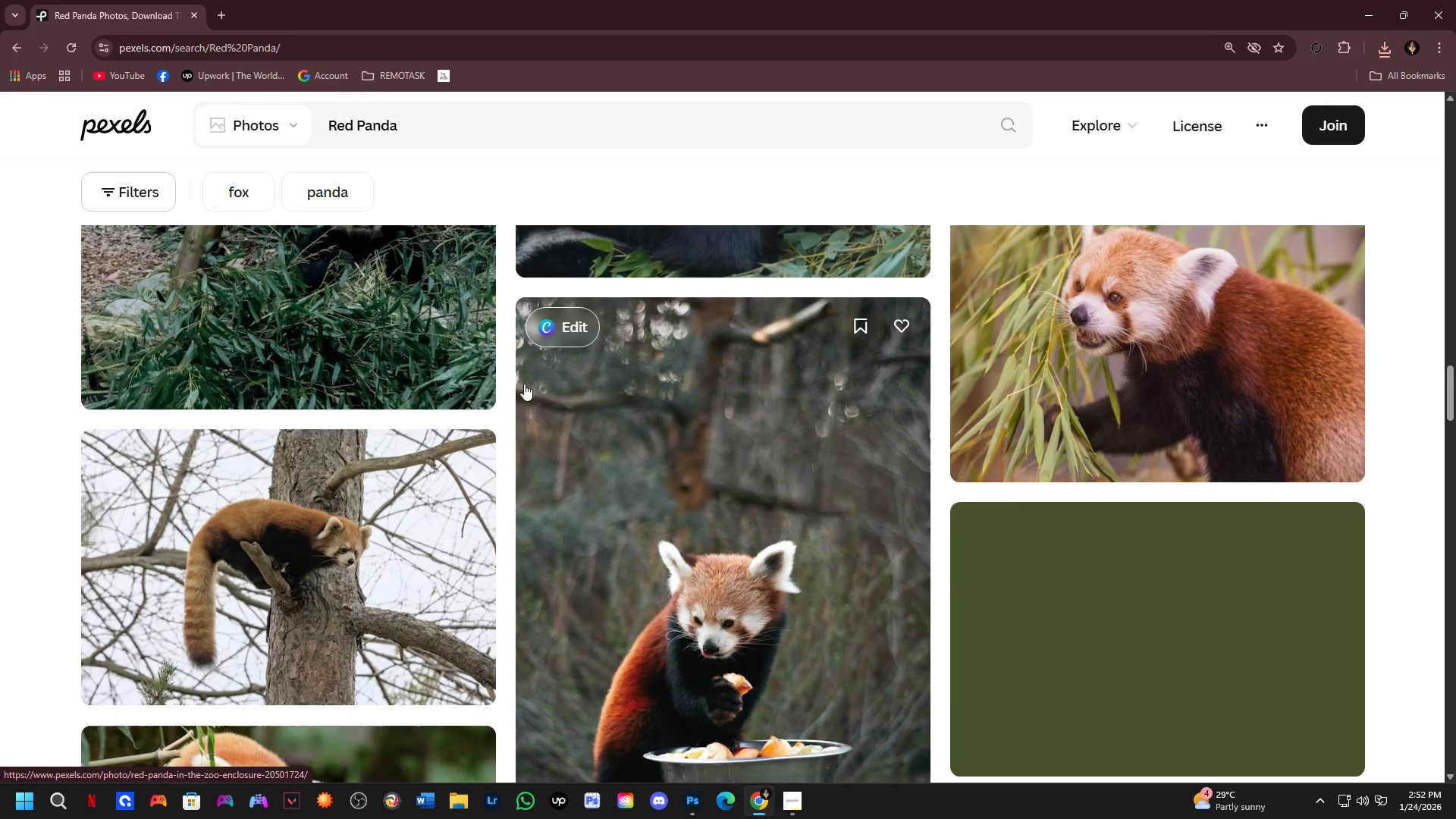 
scroll: coordinate [524, 384], scroll_direction: down, amount: 1.0
 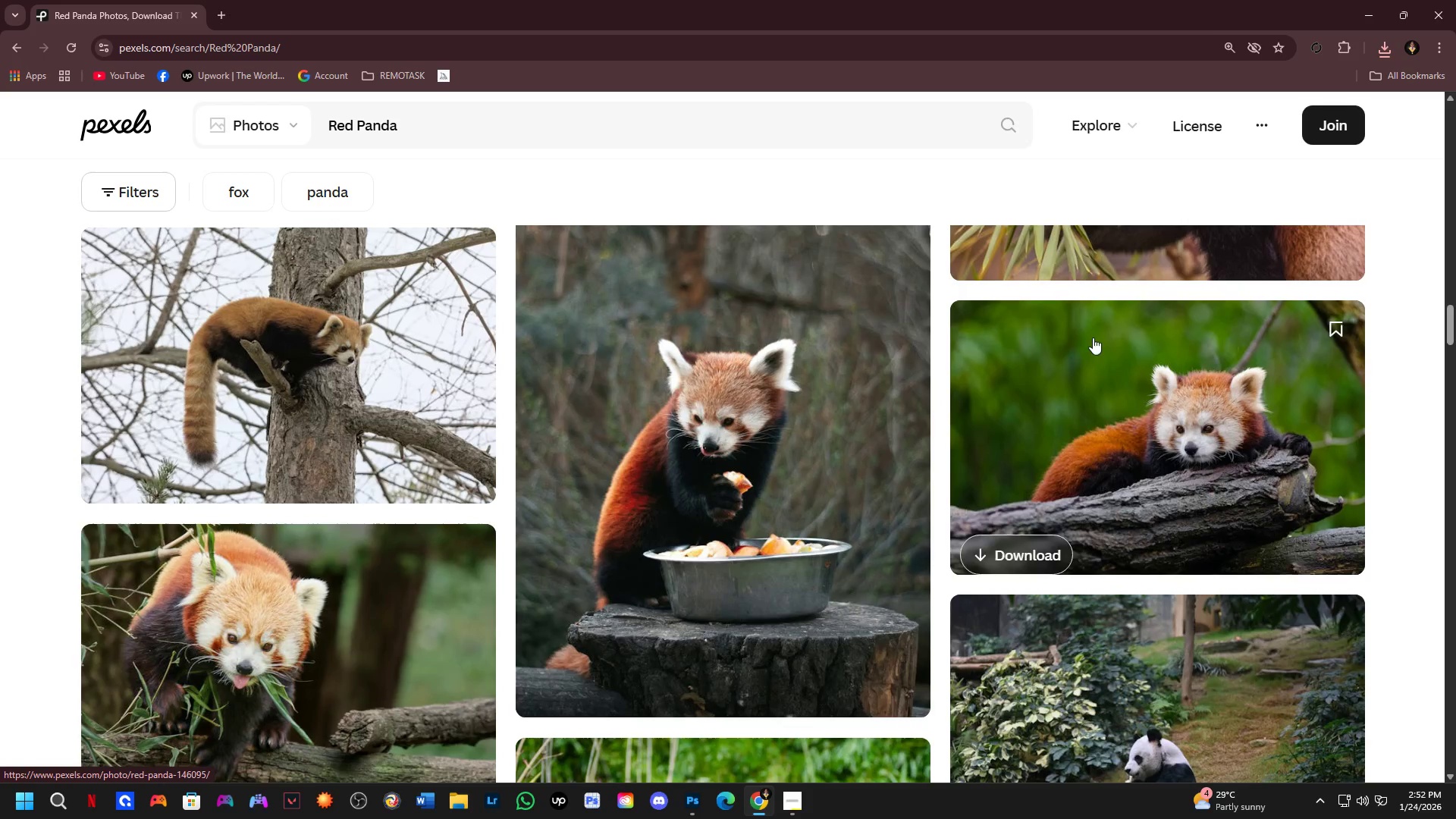 
left_click([1218, 379])
 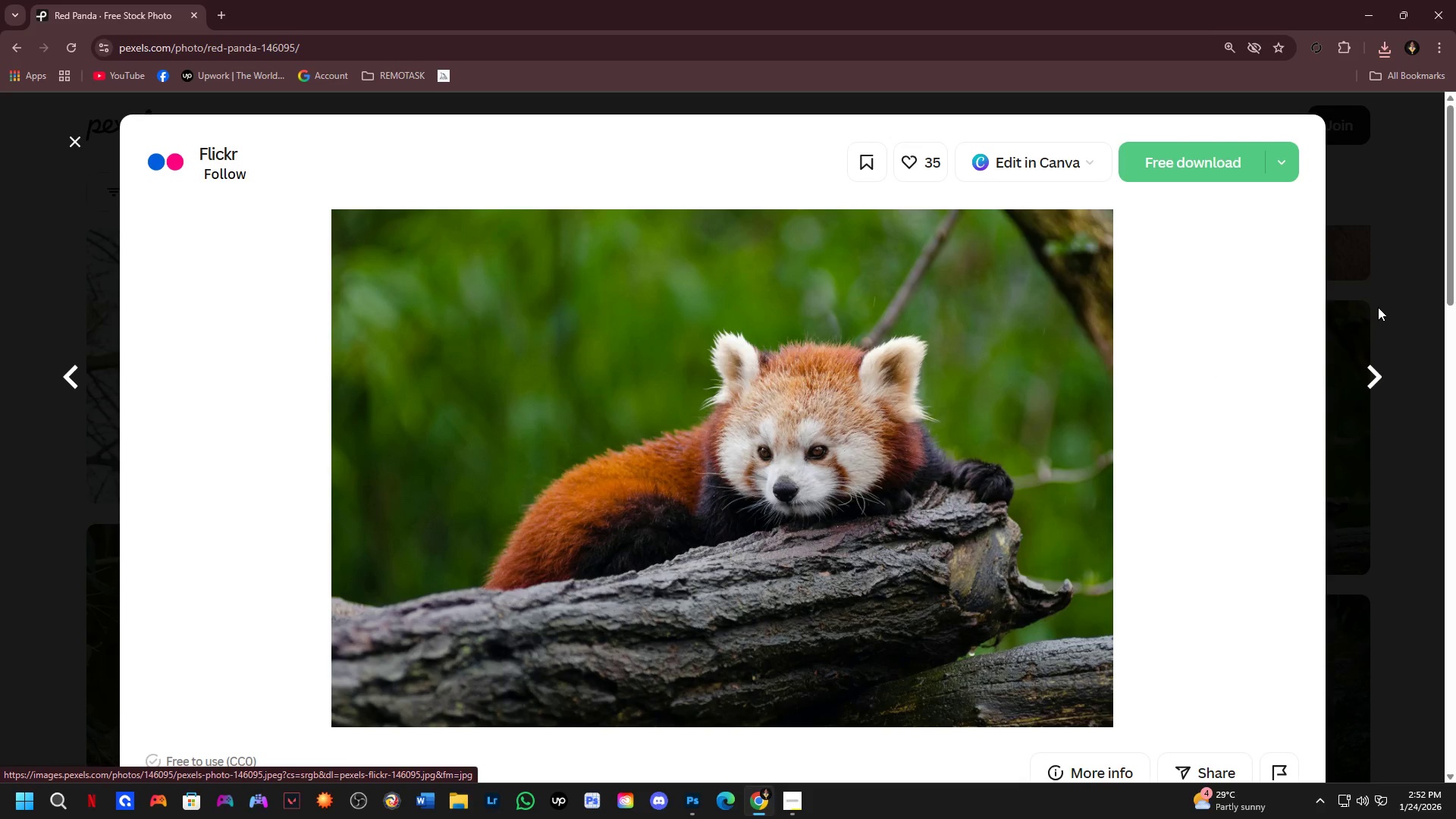 
left_click([1236, 153])
 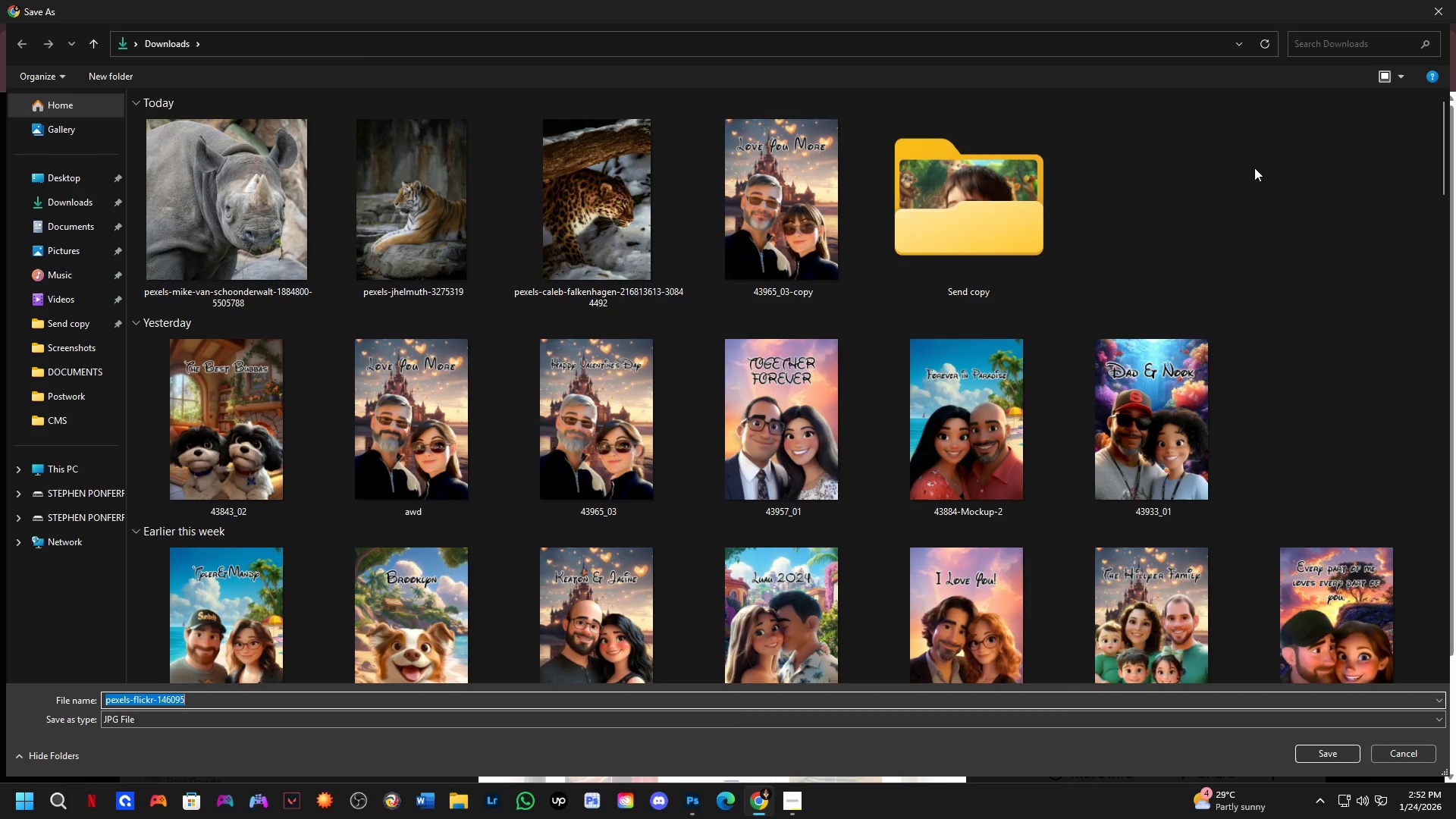 
wait(14.3)
 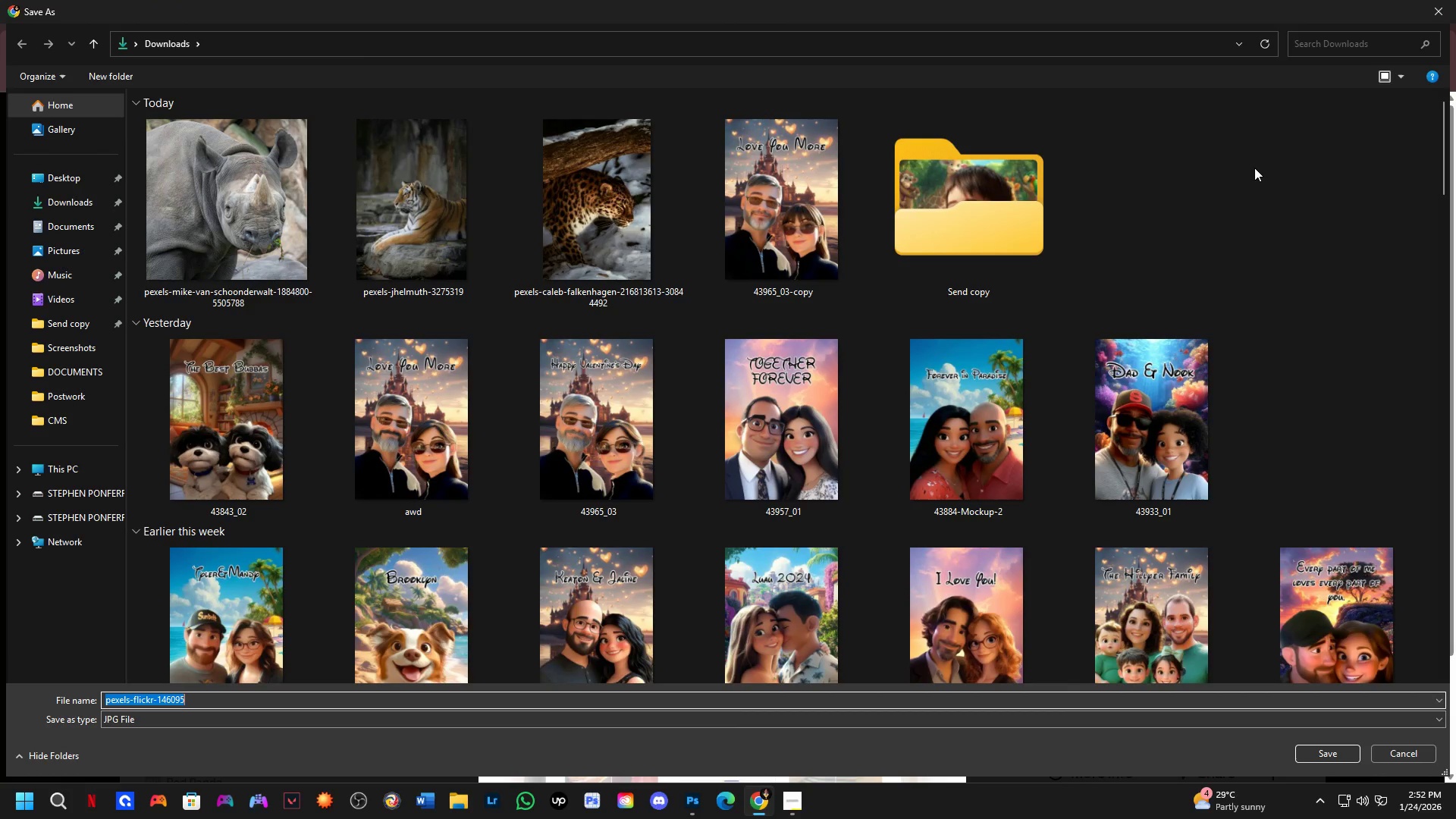 
key(NumpadEnter)
 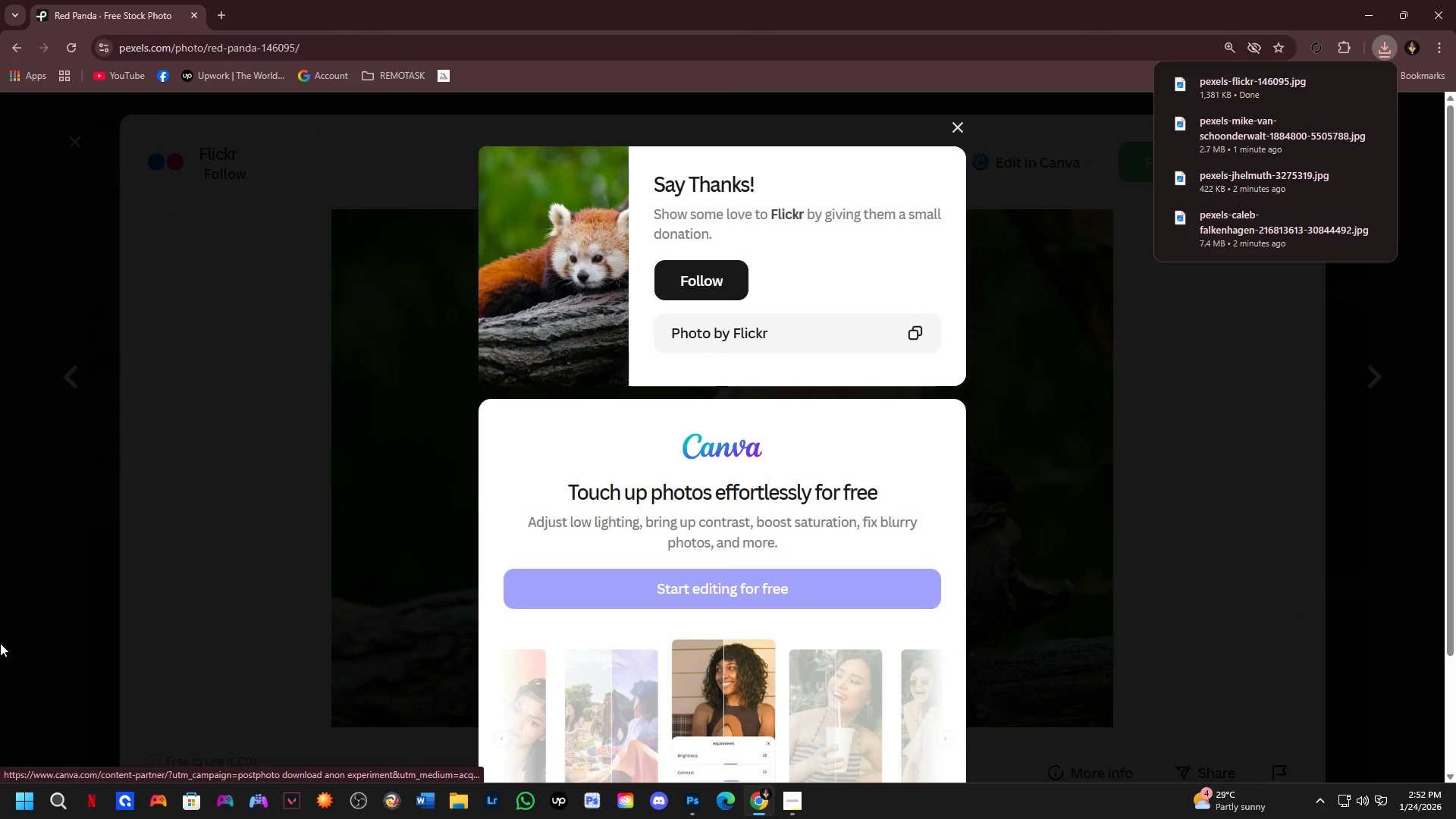 
left_click([2, 629])
 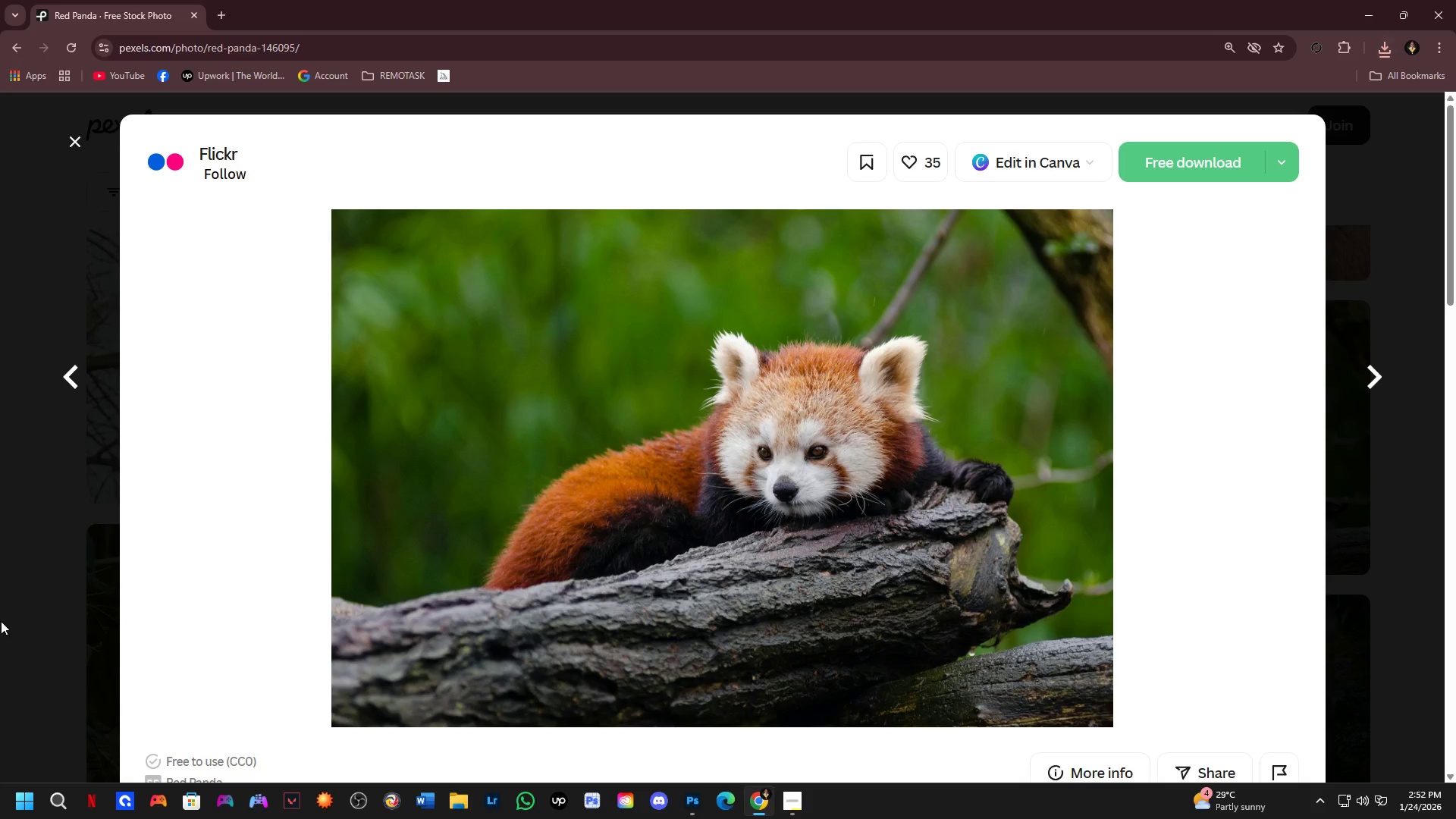 
key(Z)
 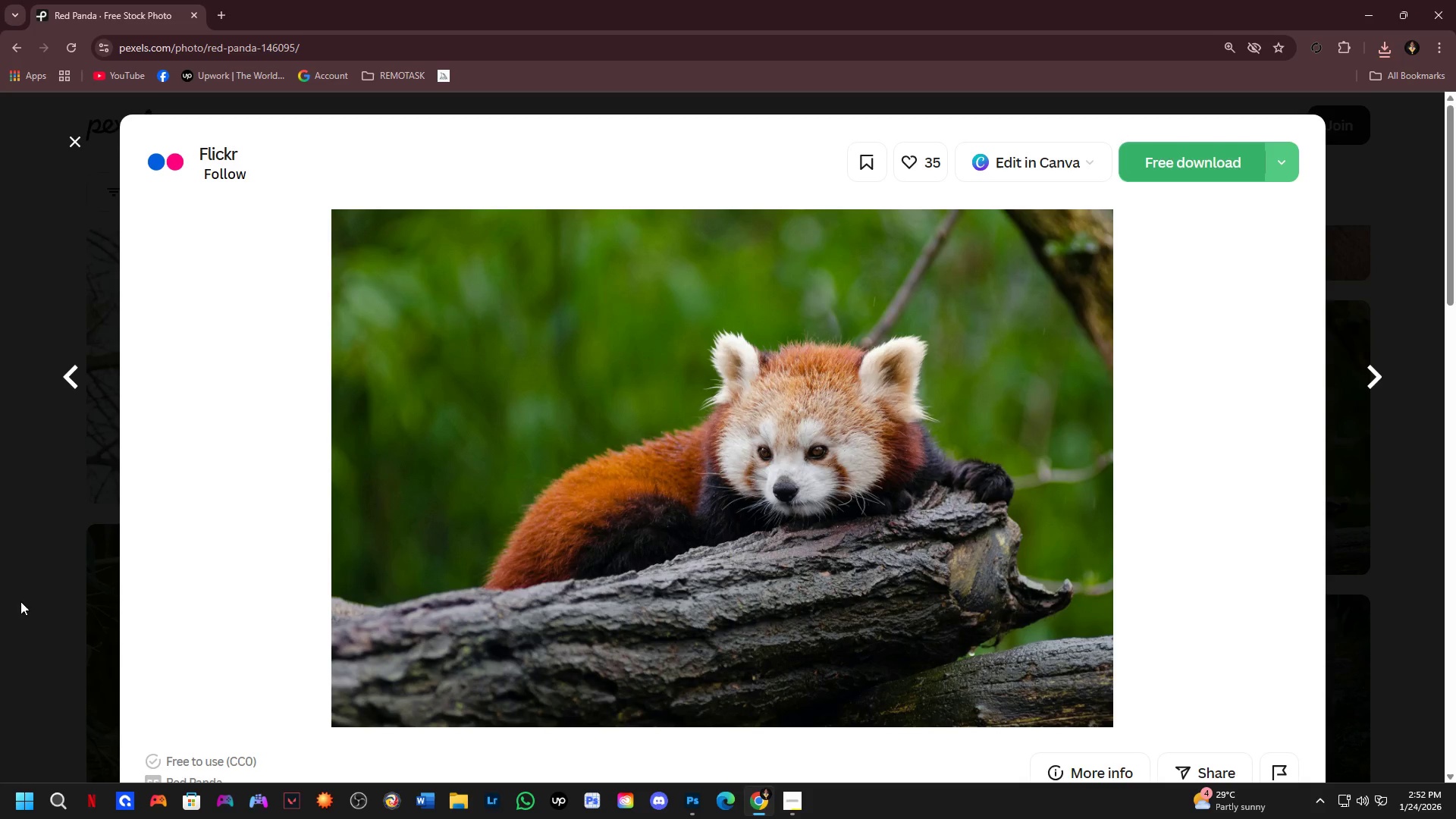 
key(Alt+Tab)
 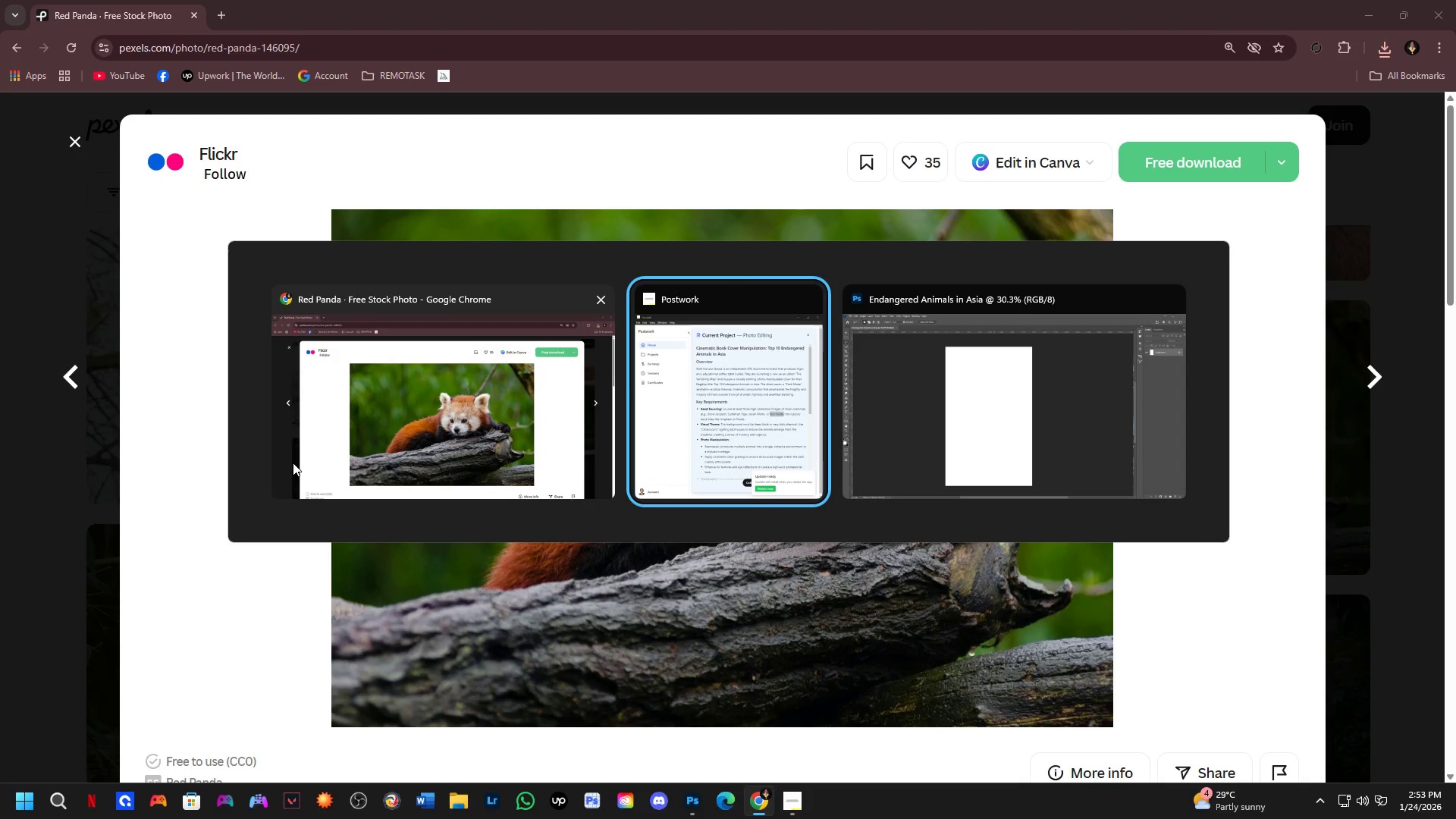 
left_click_drag(start_coordinate=[289, 460], to_coordinate=[294, 457])
 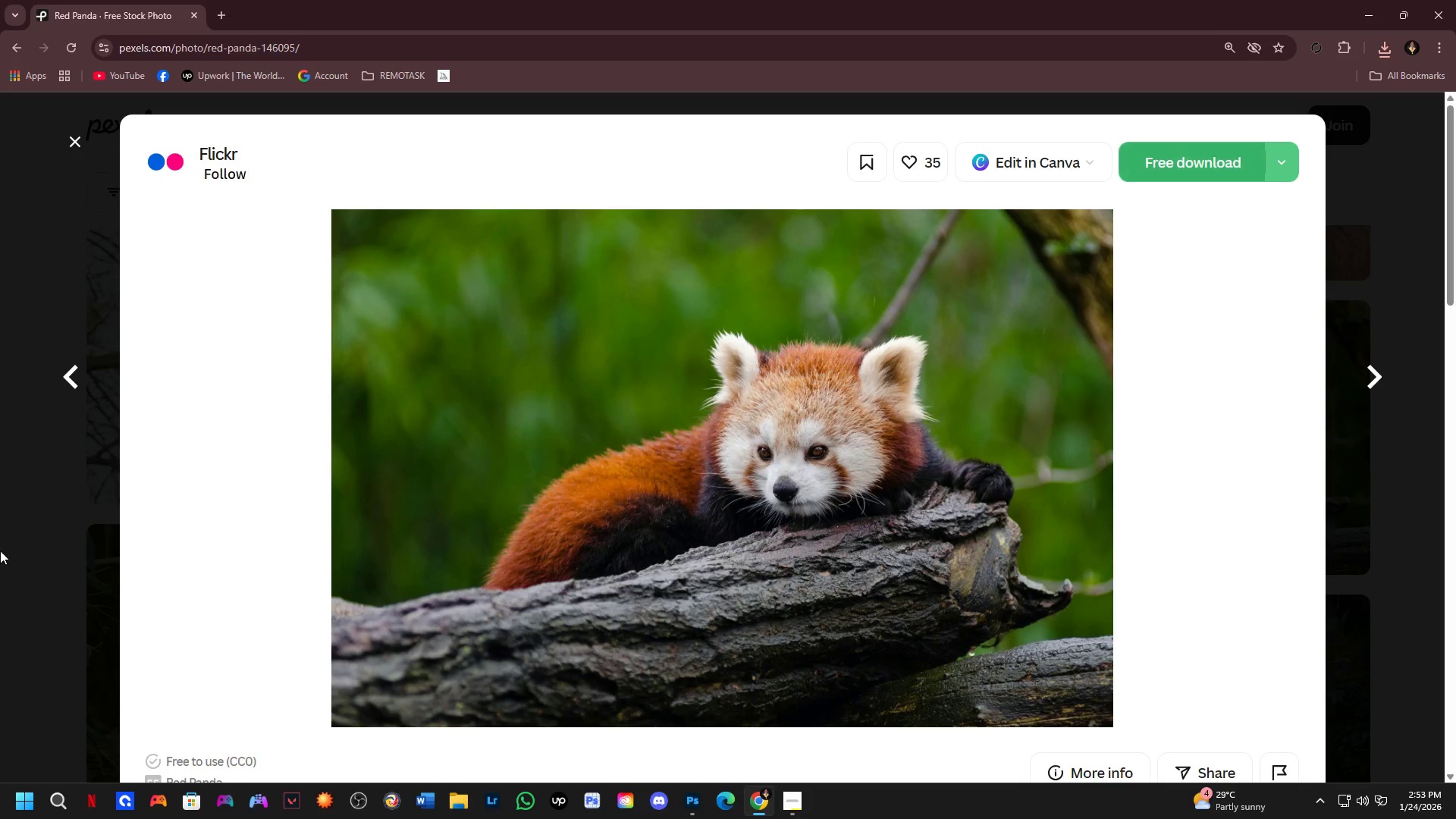 
double_click([0, 548])
 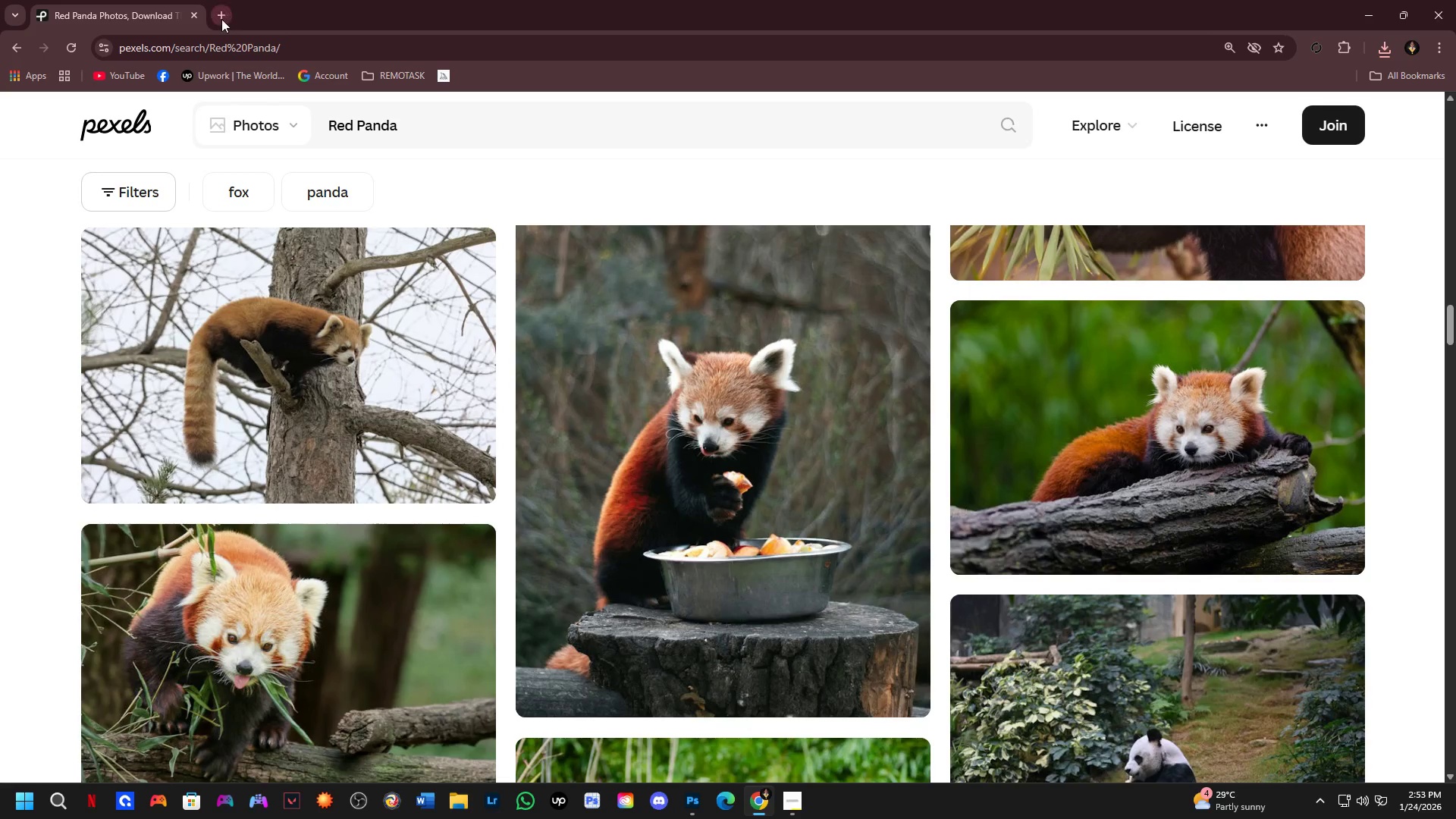 
left_click([221, 19])
 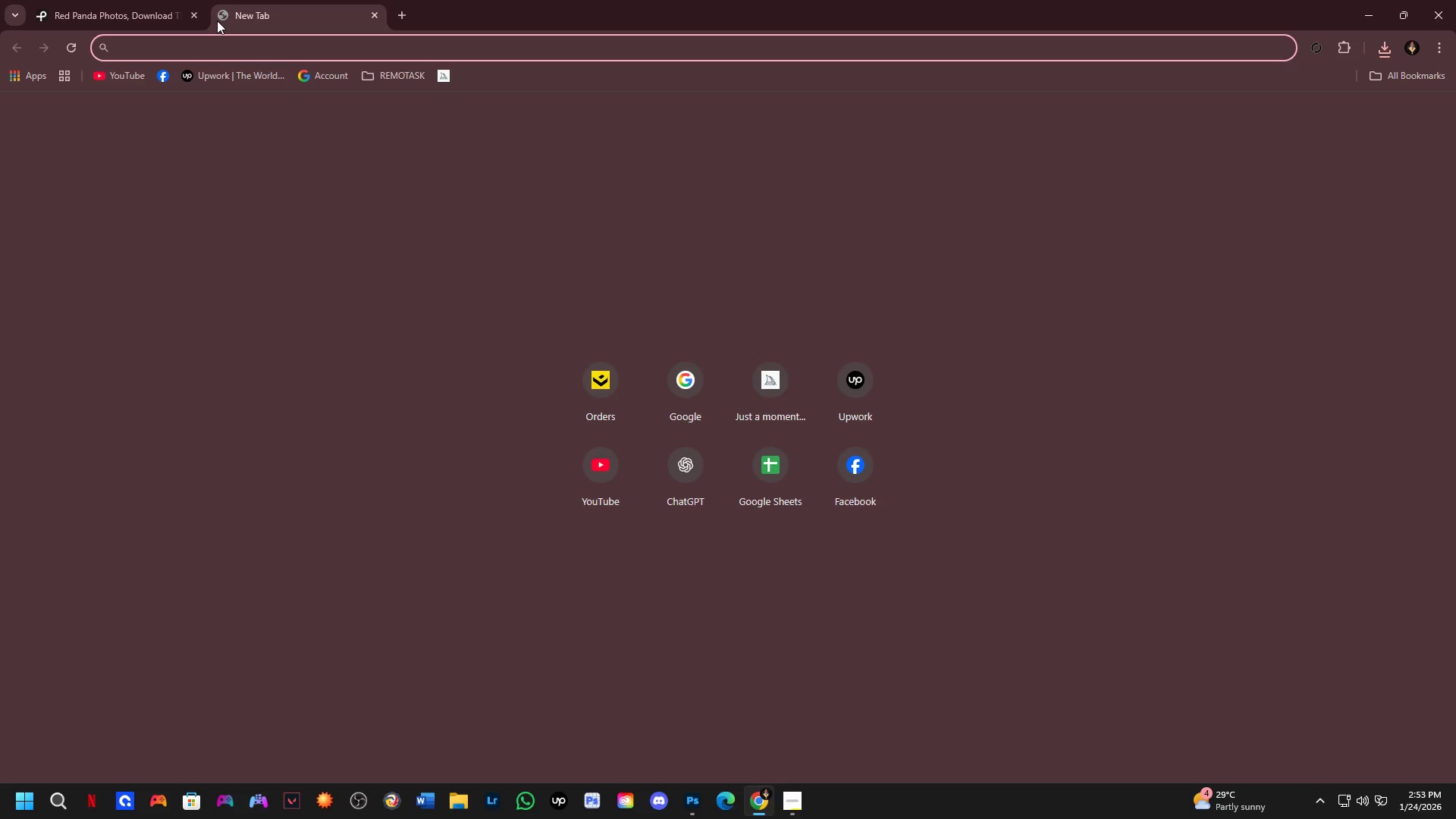 
key(G)
 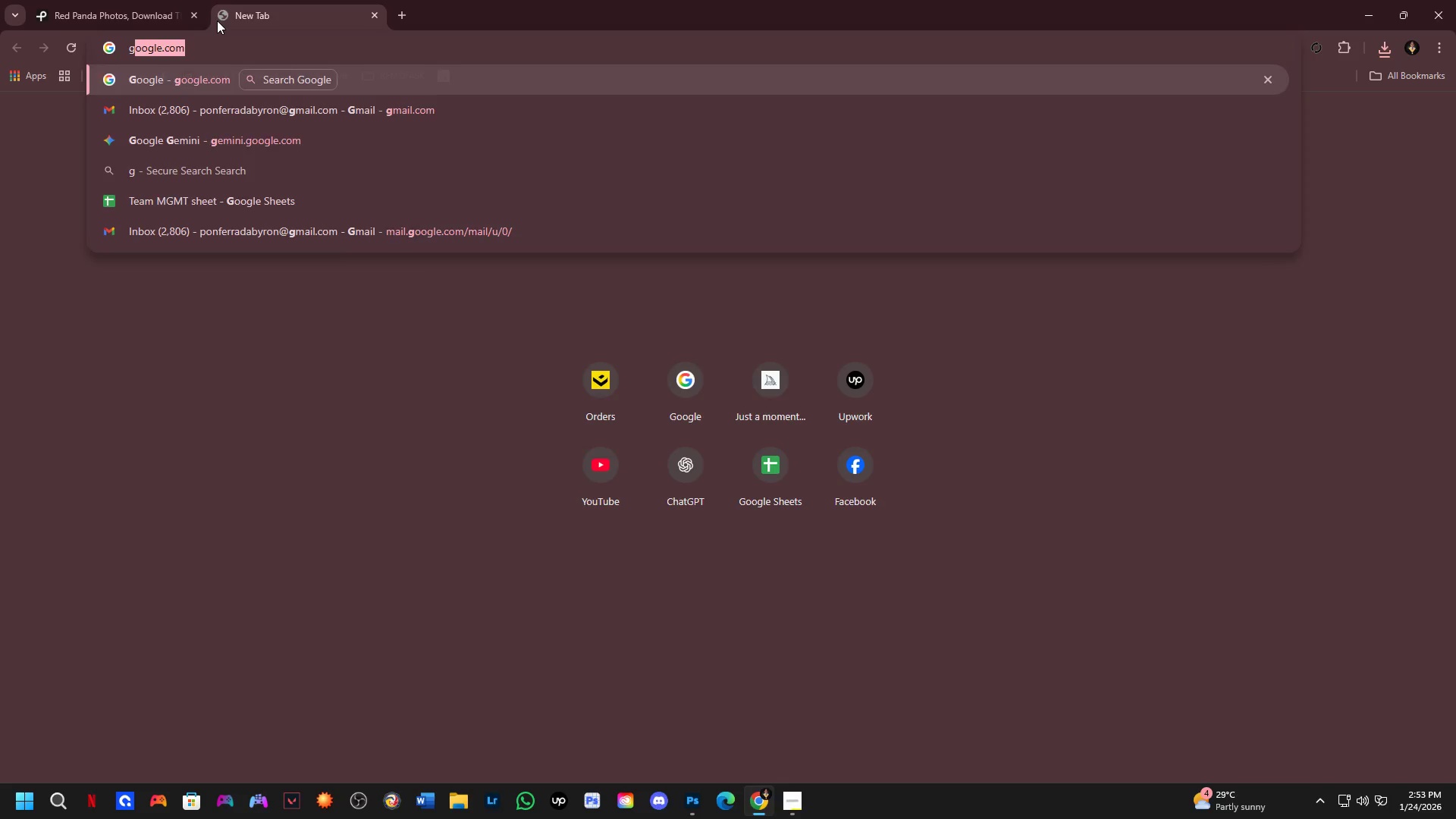 
key(NumpadEnter)
 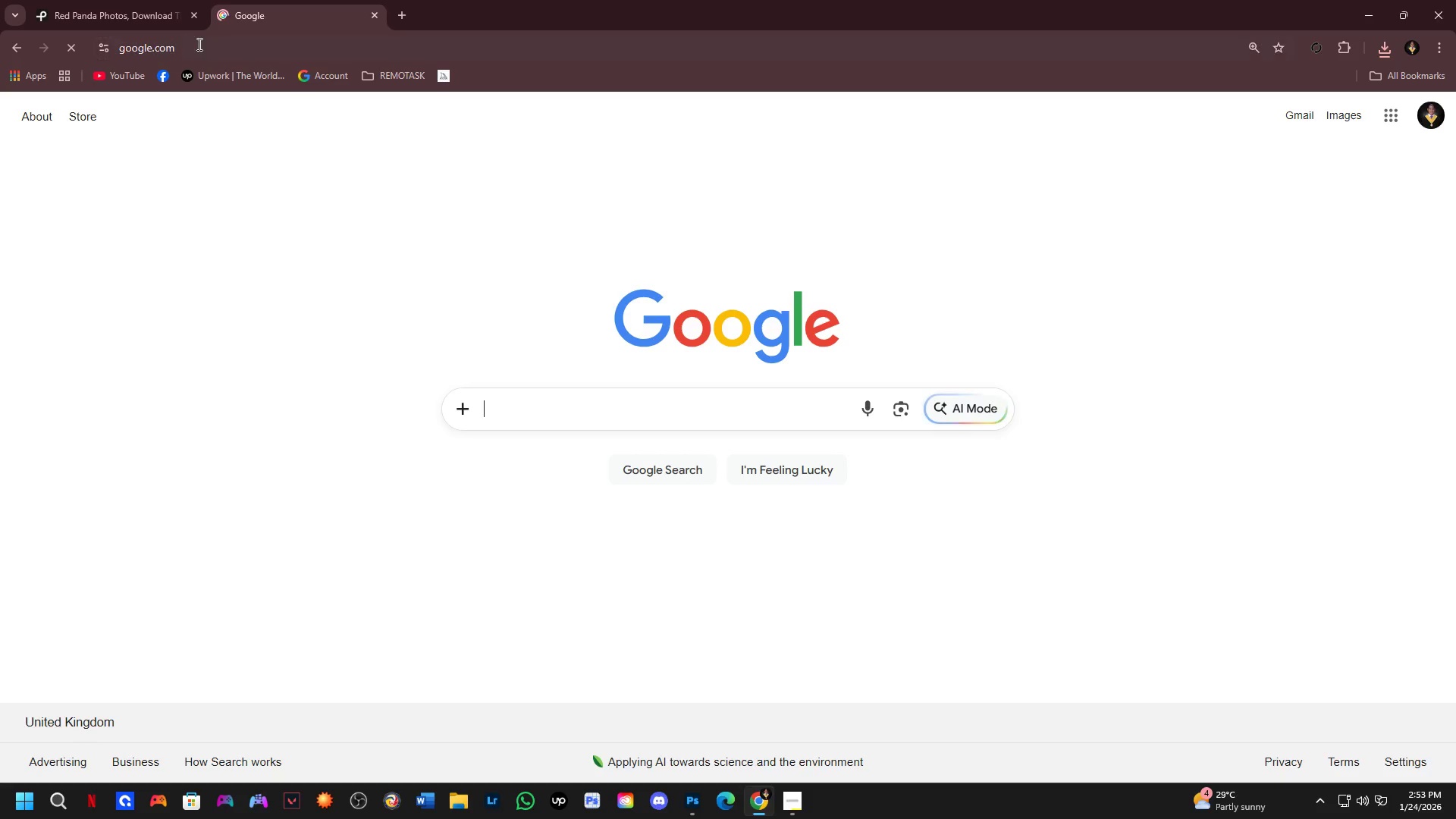 
type(book )
 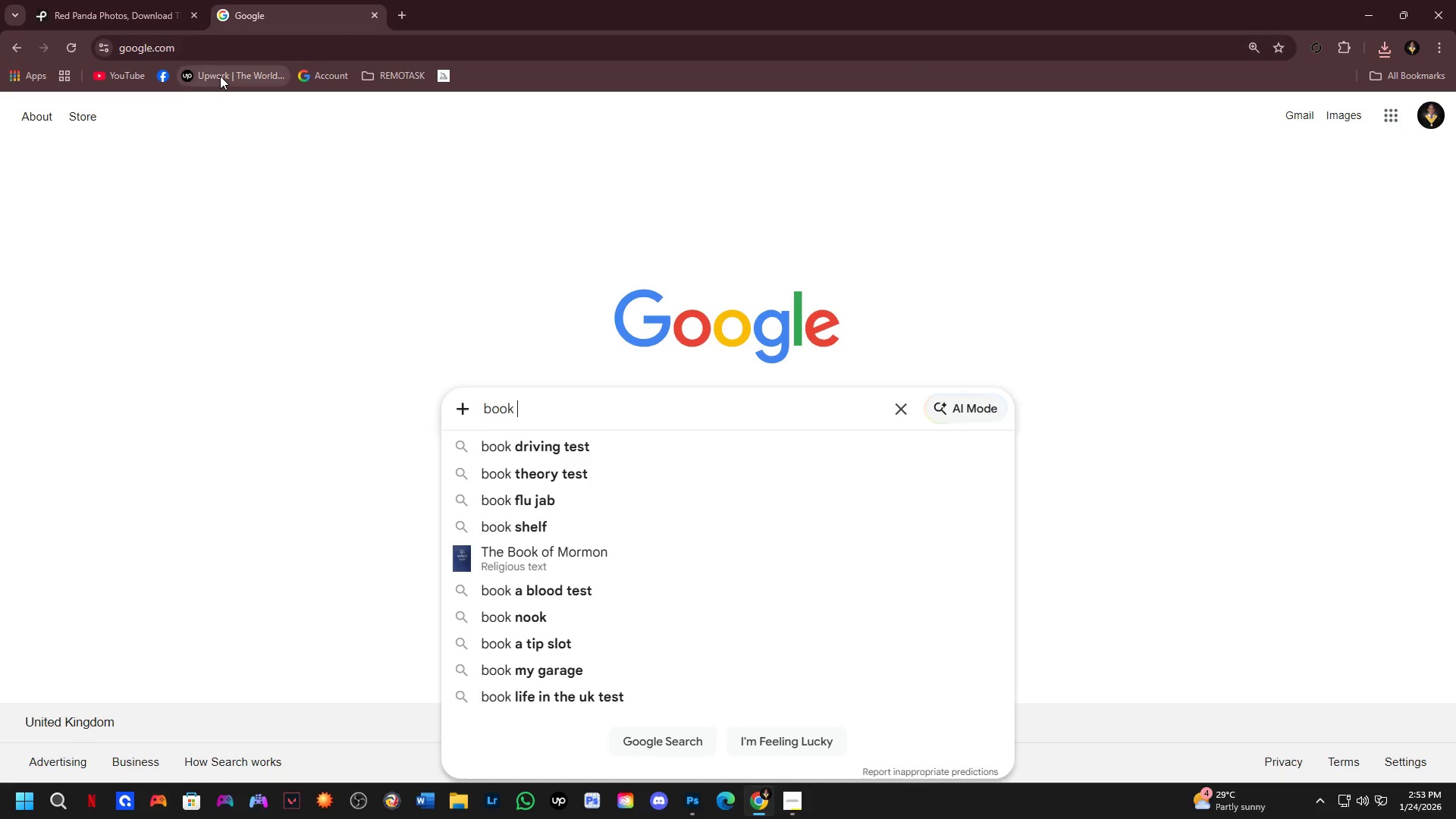 
type(cover bl)
 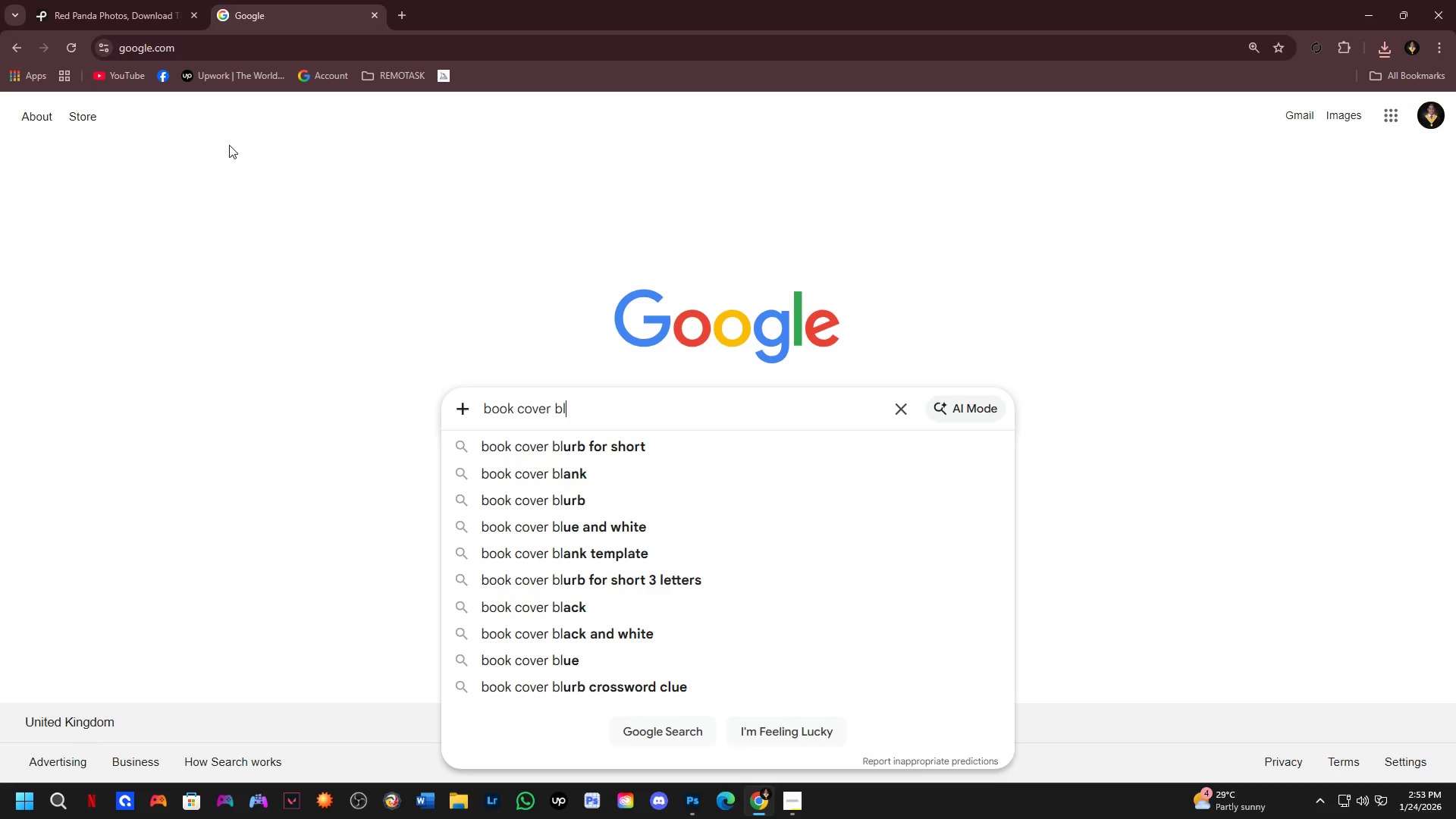 
key(A)
 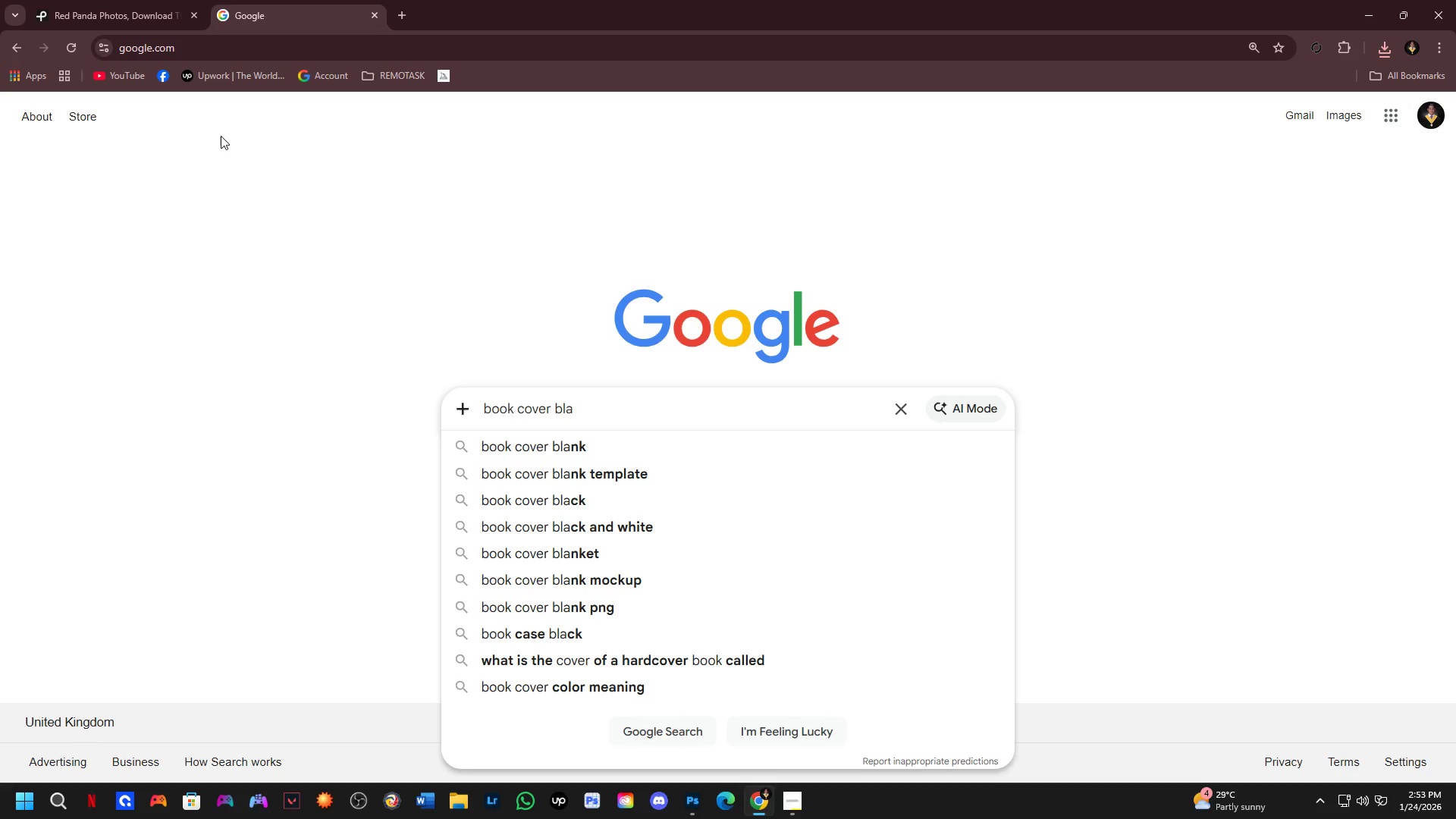 
type(c )
key(Backspace)
type(k theme animals)
 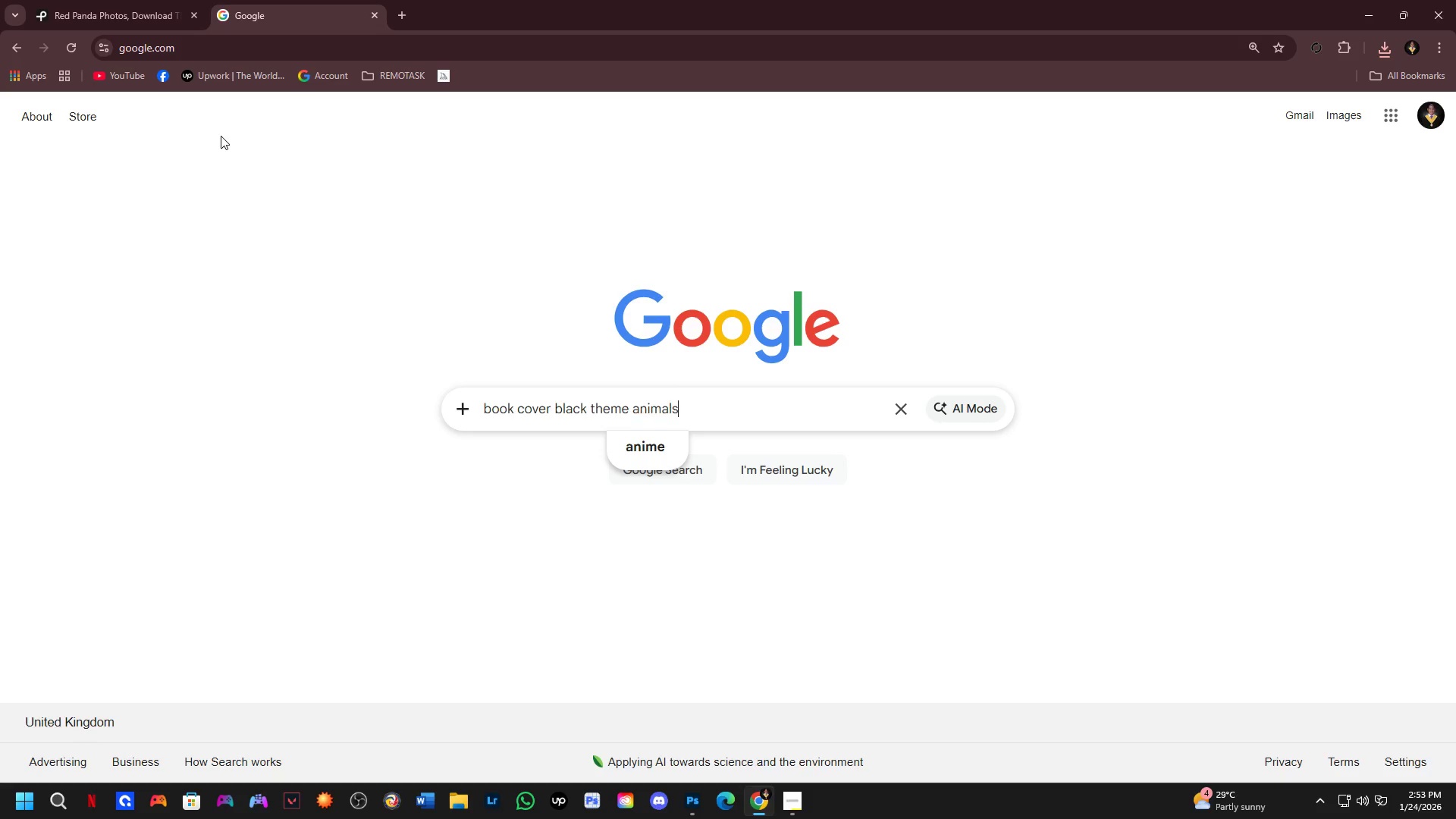 
key(Enter)
 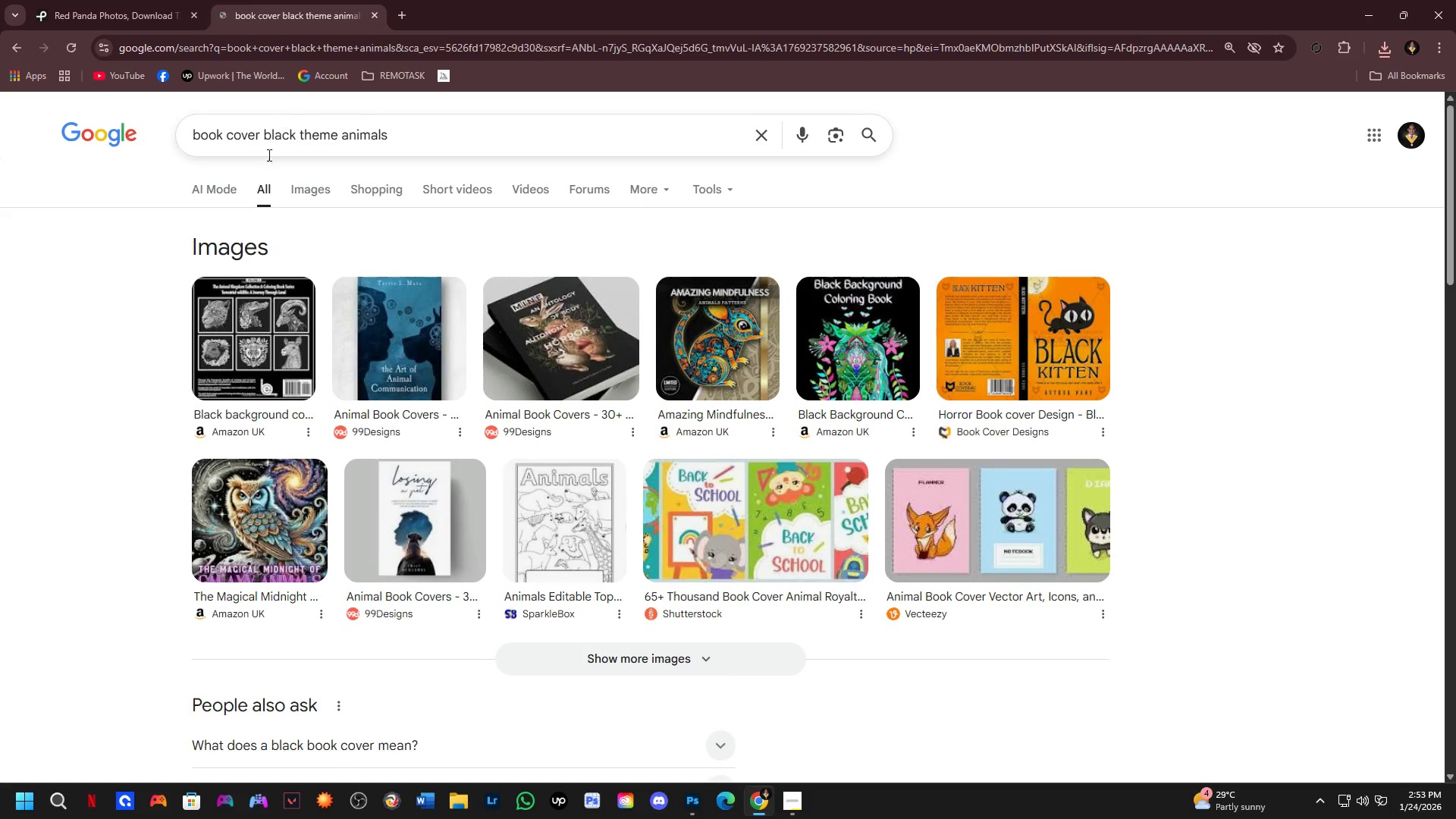 
left_click([311, 173])
 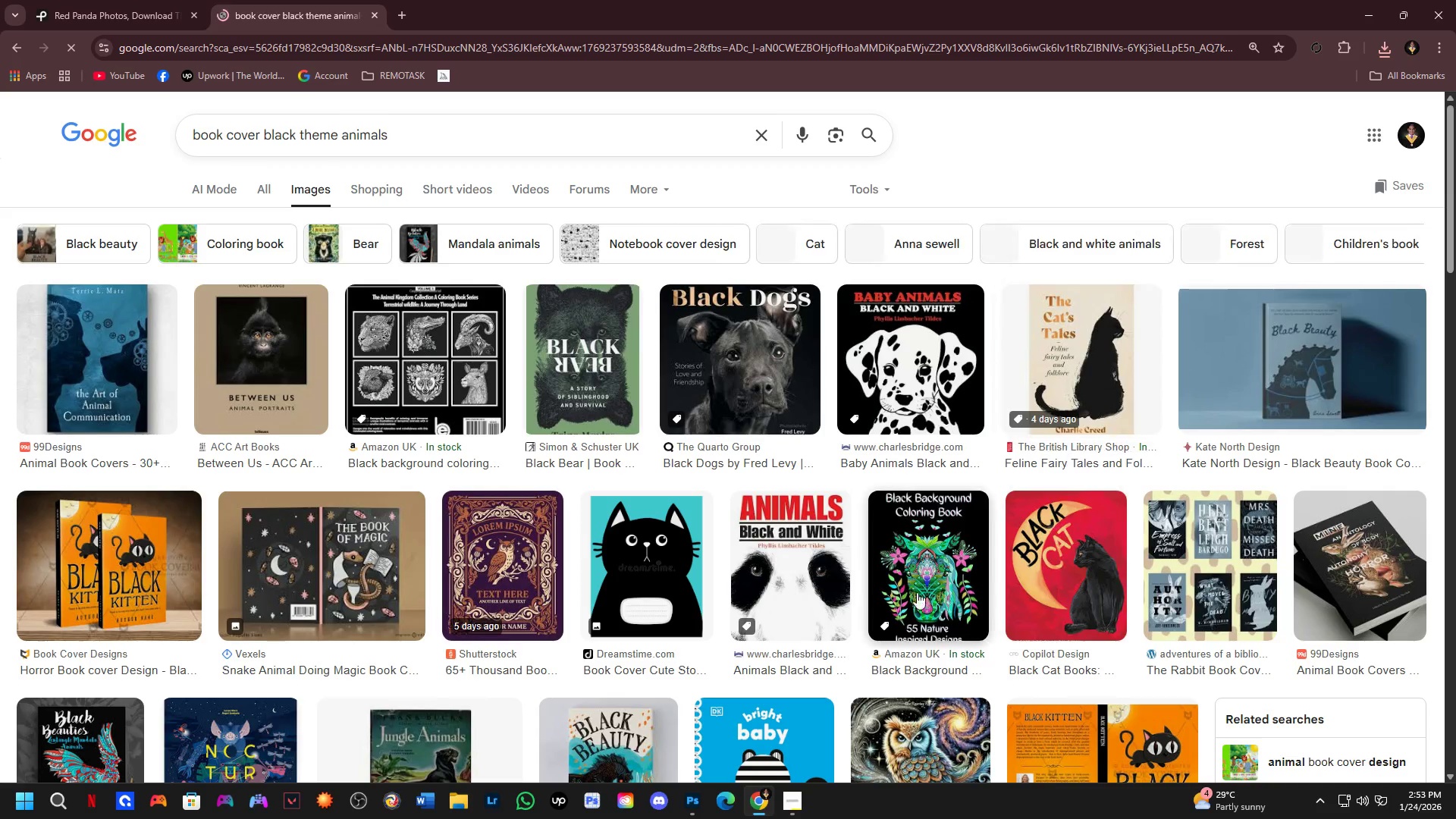 
scroll: coordinate [875, 585], scroll_direction: down, amount: 1.0
 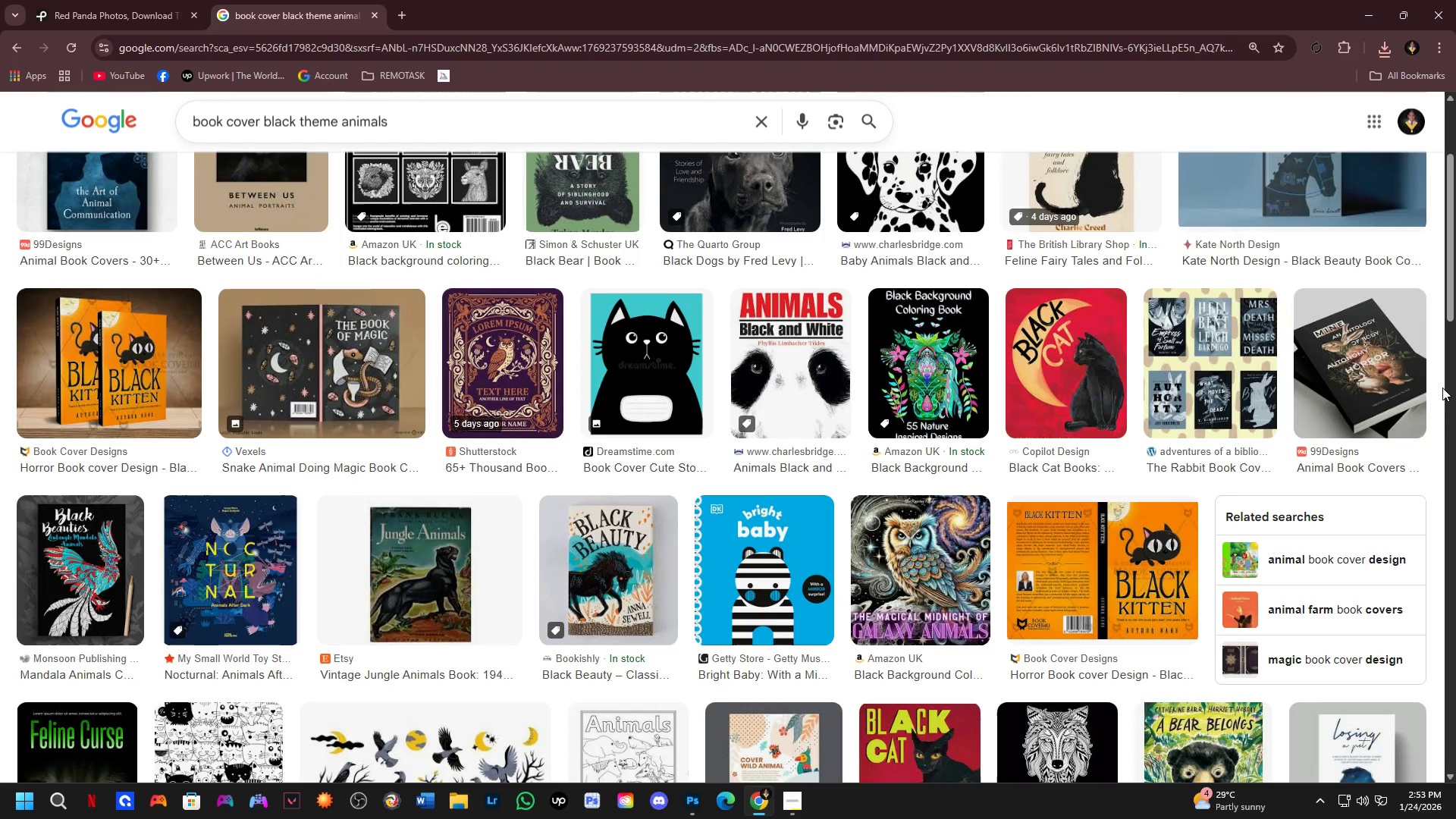 
left_click([1359, 325])
 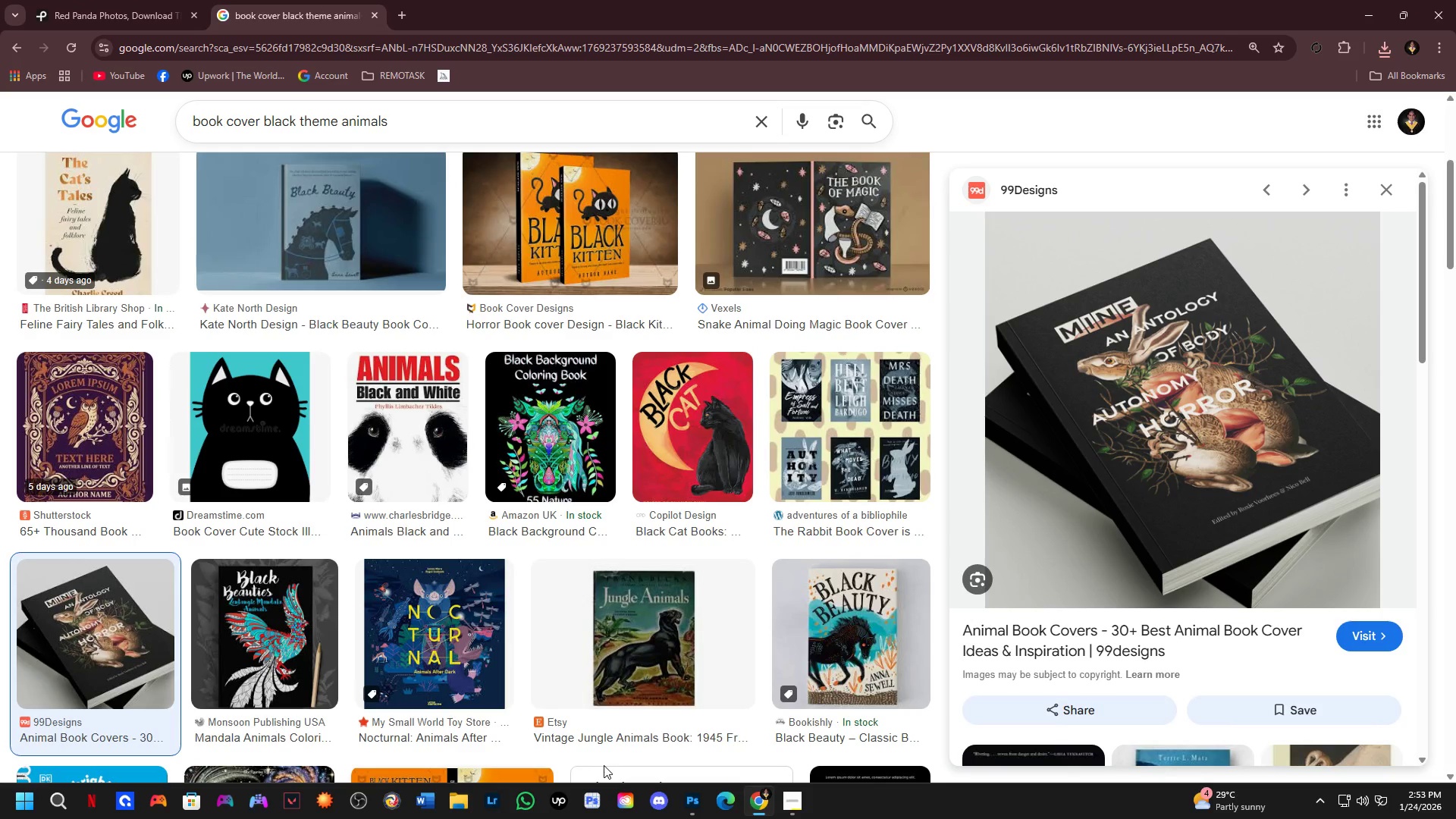 
wait(5.88)
 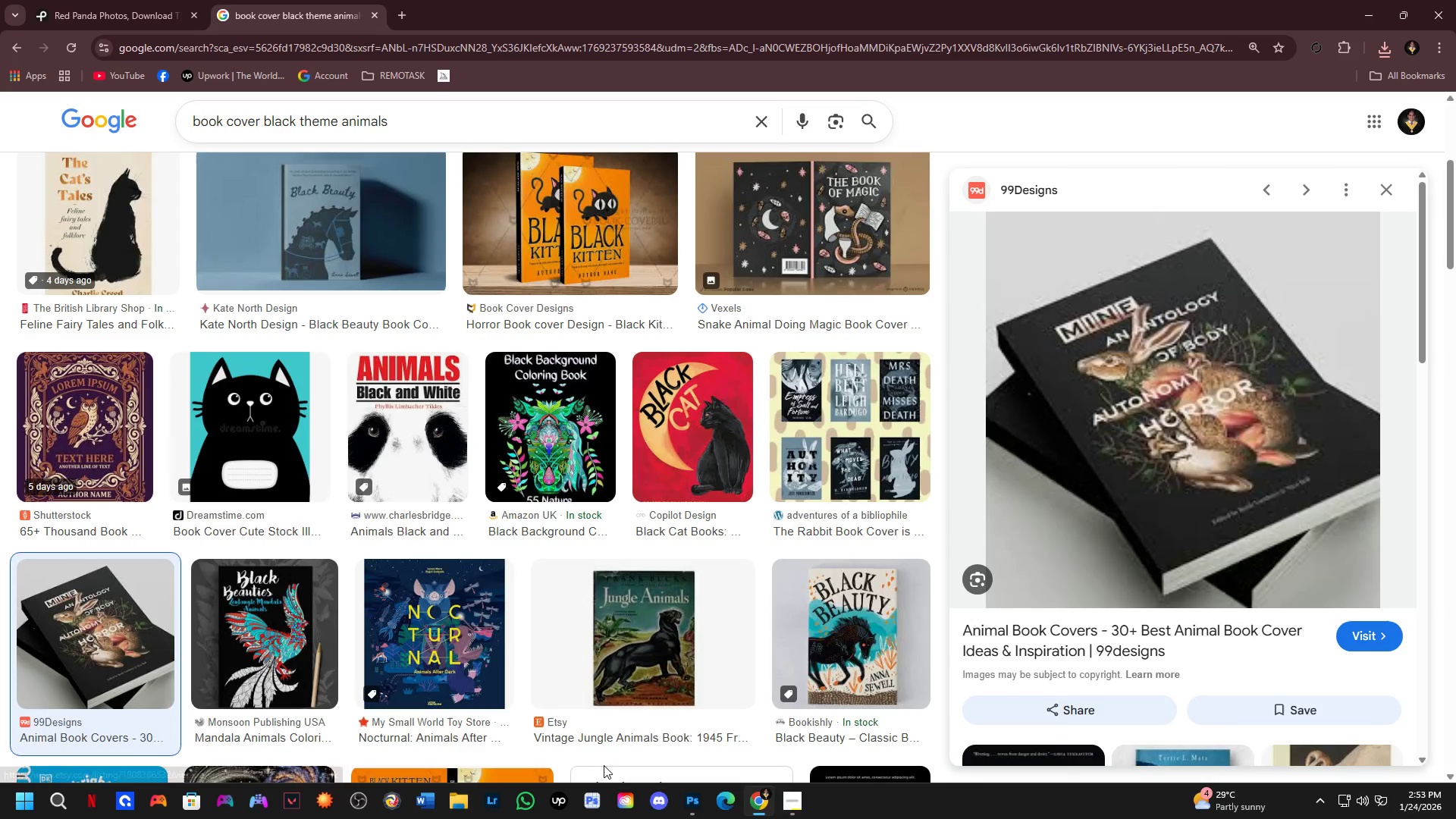 
left_click([51, 0])
 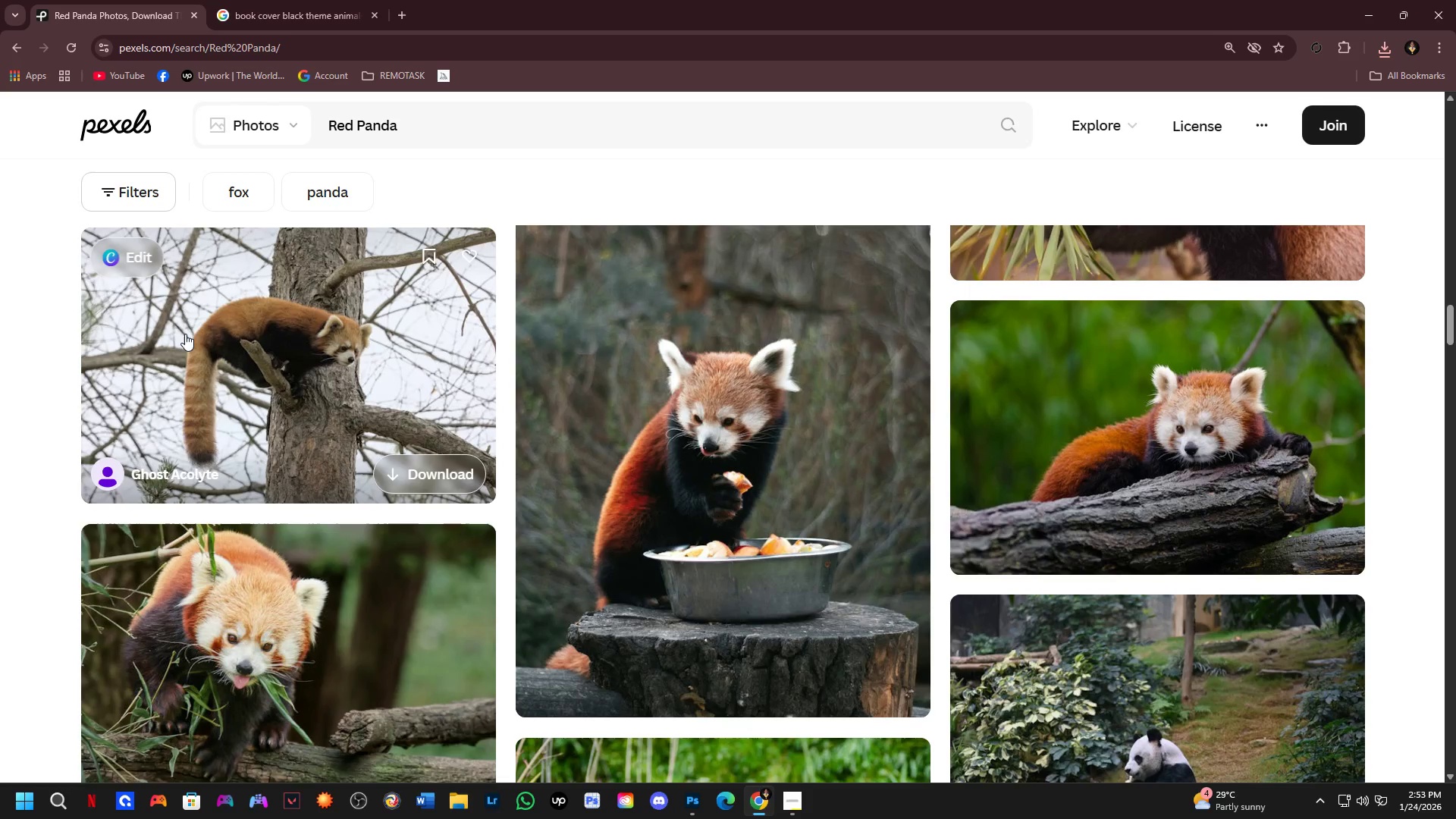 
key(Alt+Tab)